 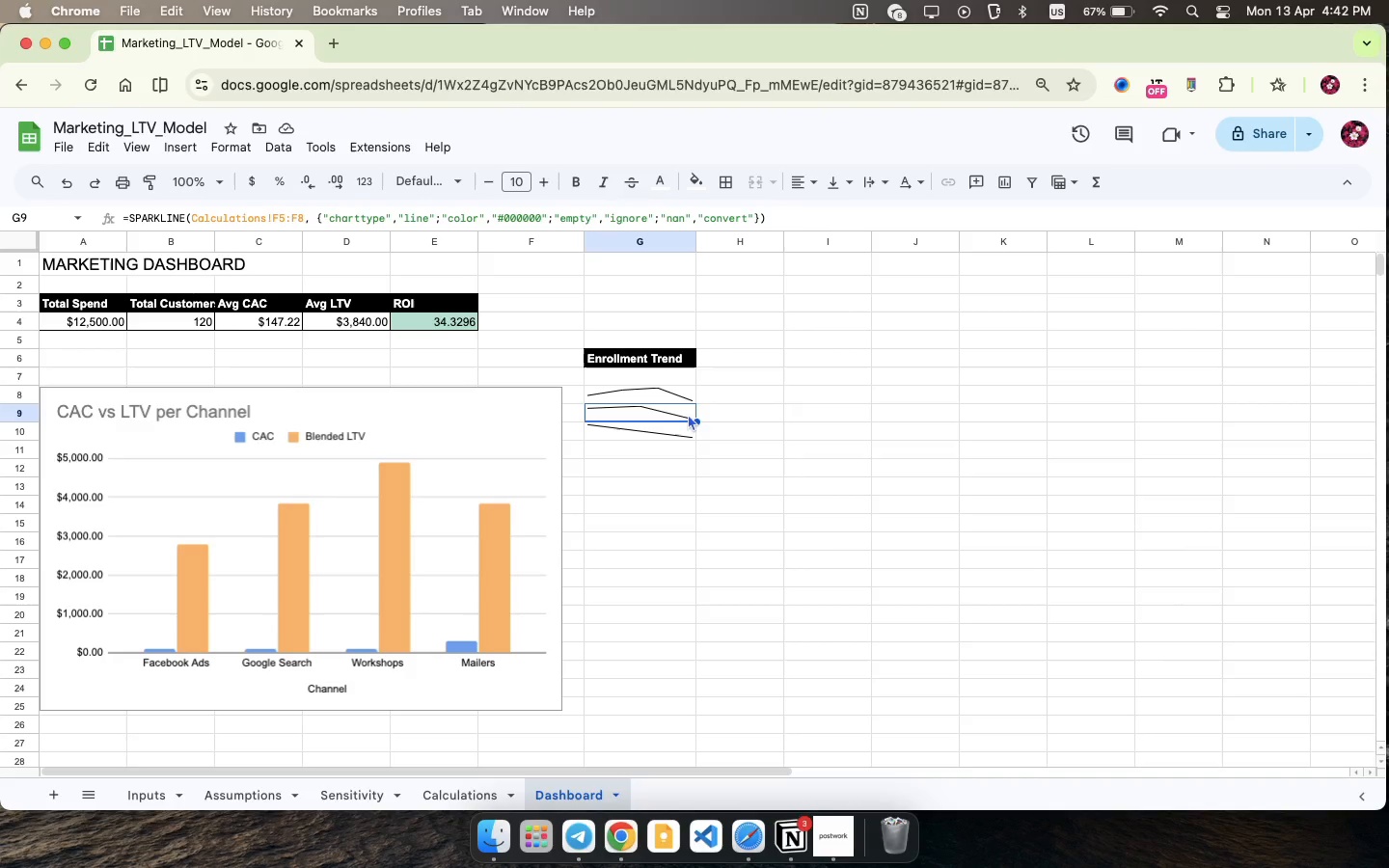 
double_click([688, 414])
 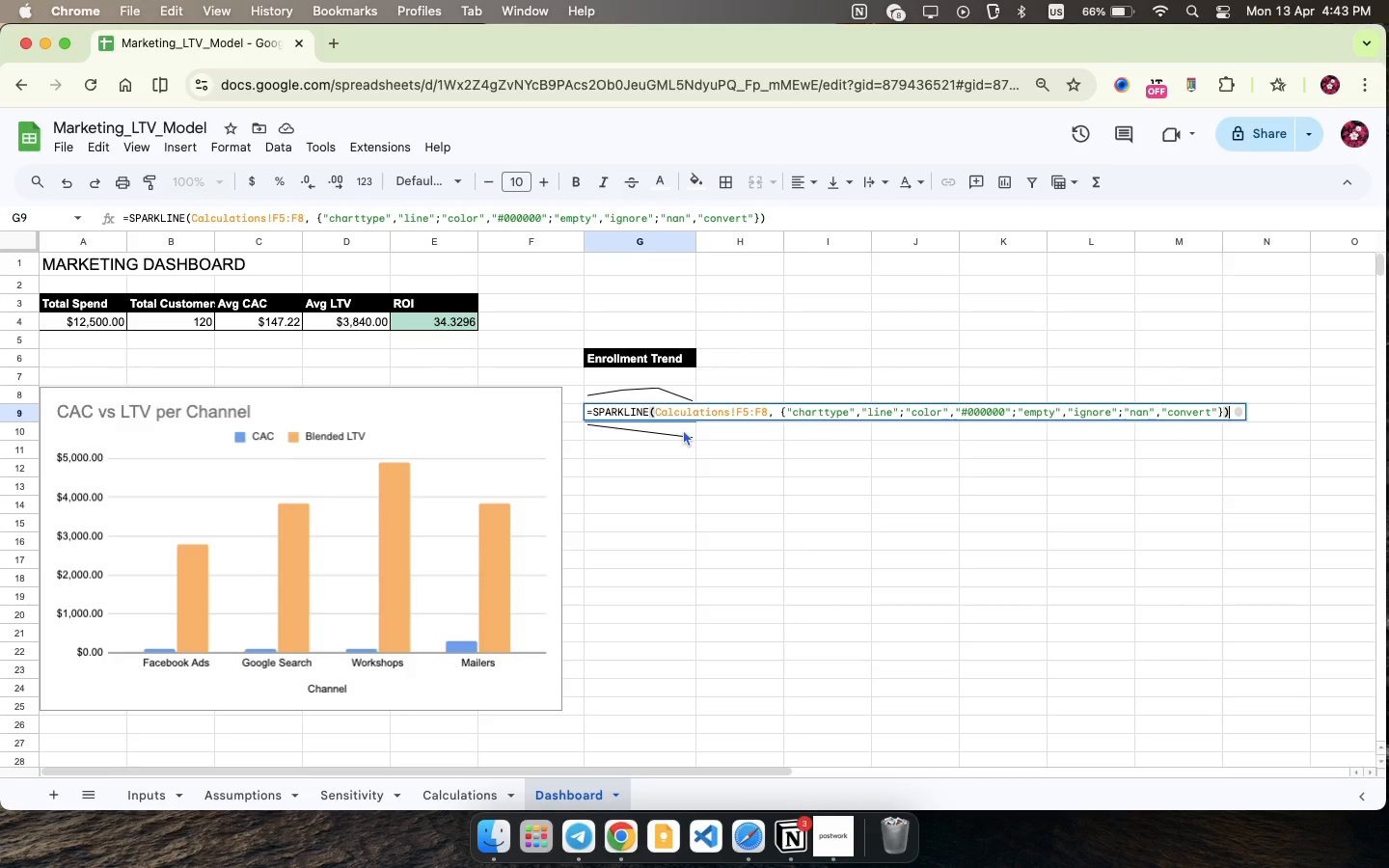 
wait(41.41)
 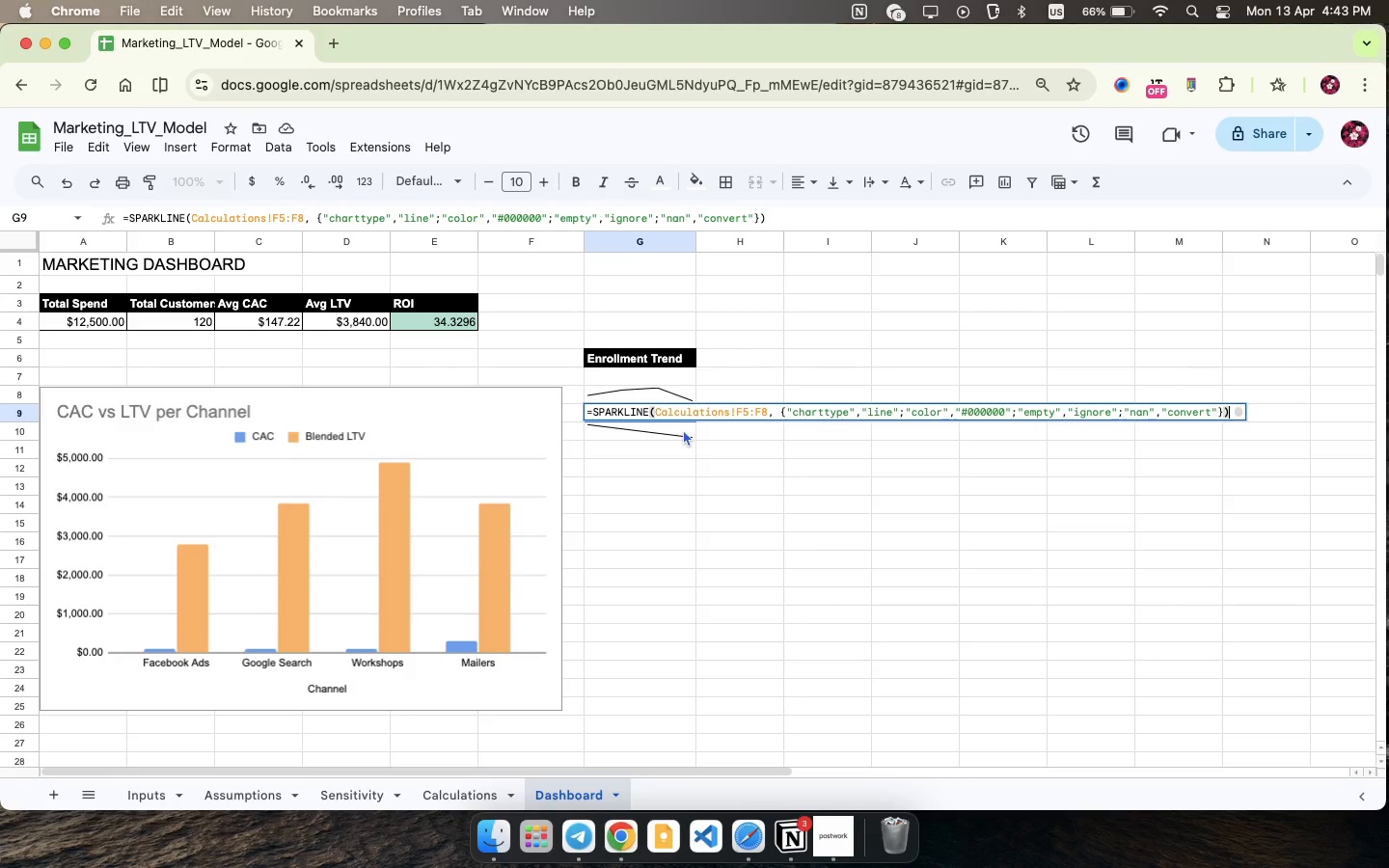 
left_click_drag(start_coordinate=[896, 413], to_coordinate=[1214, 414])
 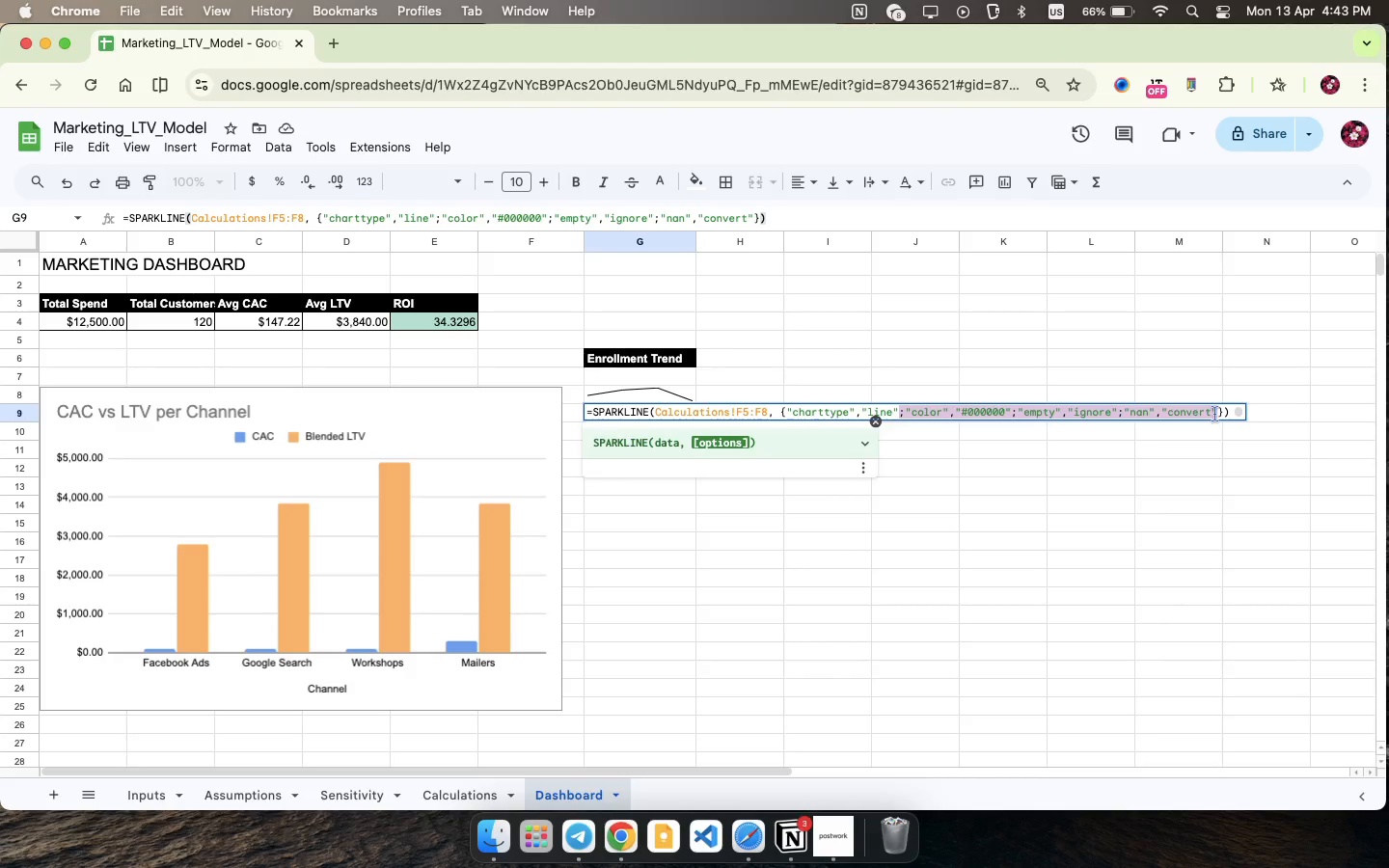 
key(Backspace)
 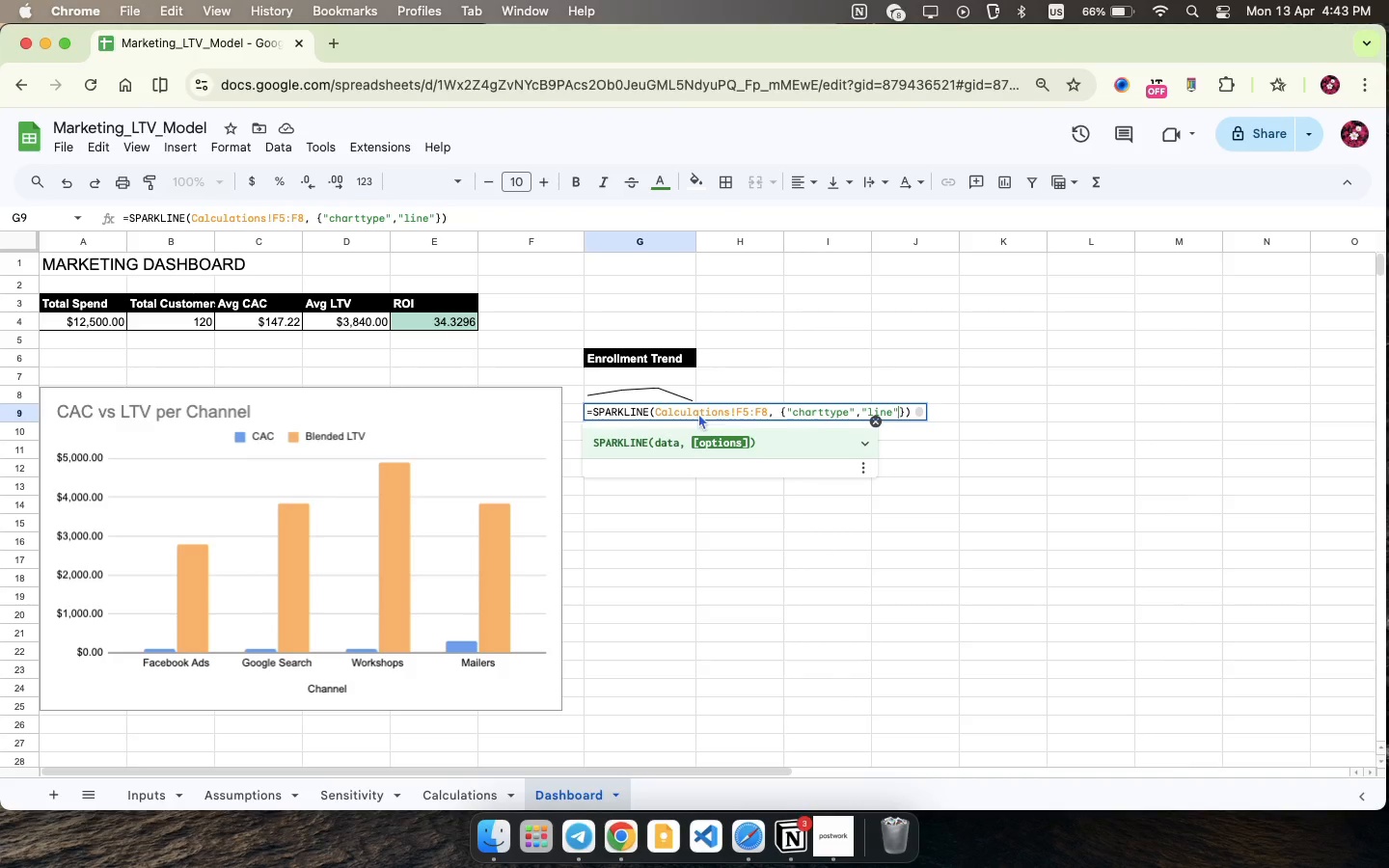 
left_click([696, 410])
 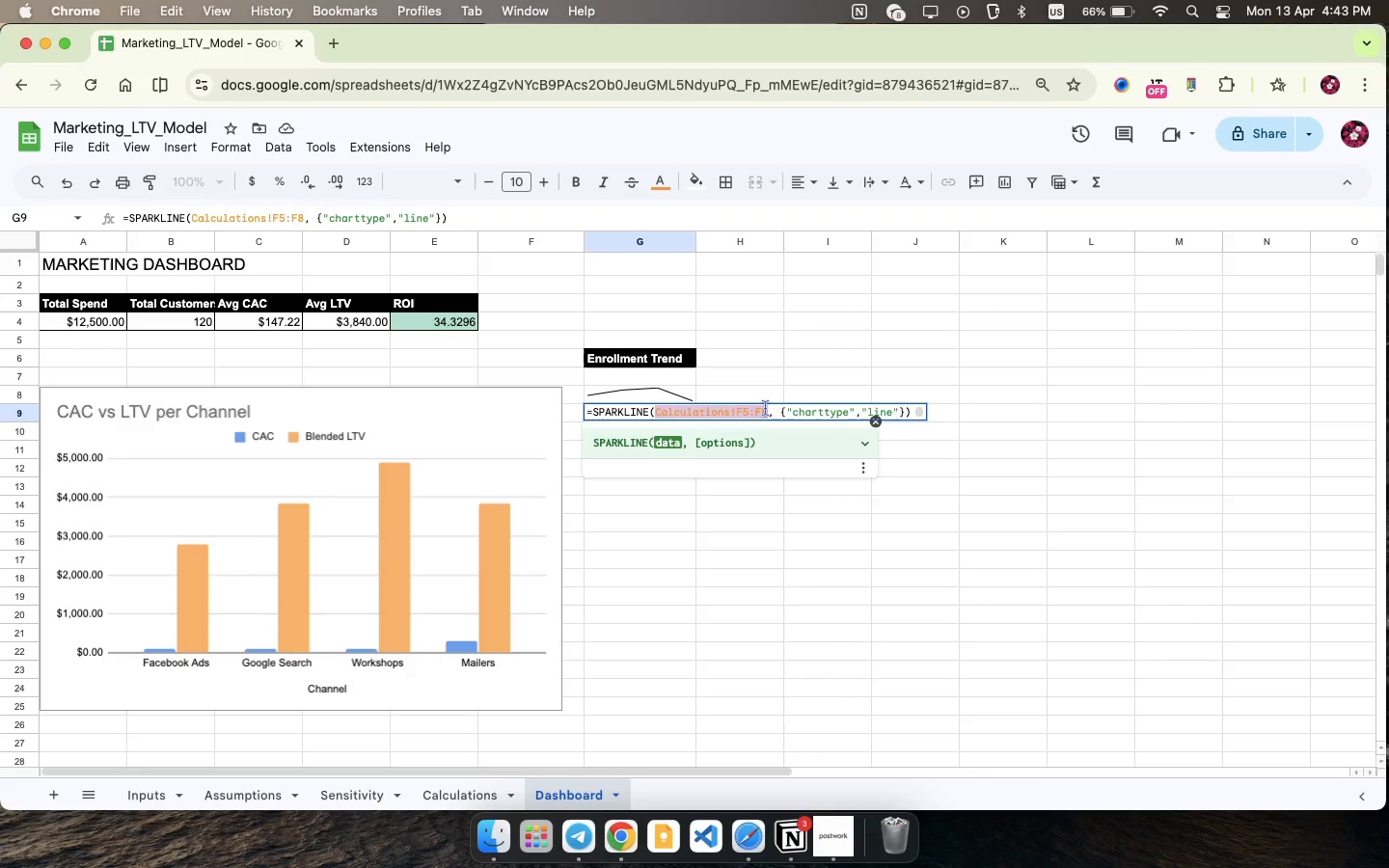 
left_click_drag(start_coordinate=[656, 413], to_coordinate=[765, 408])
 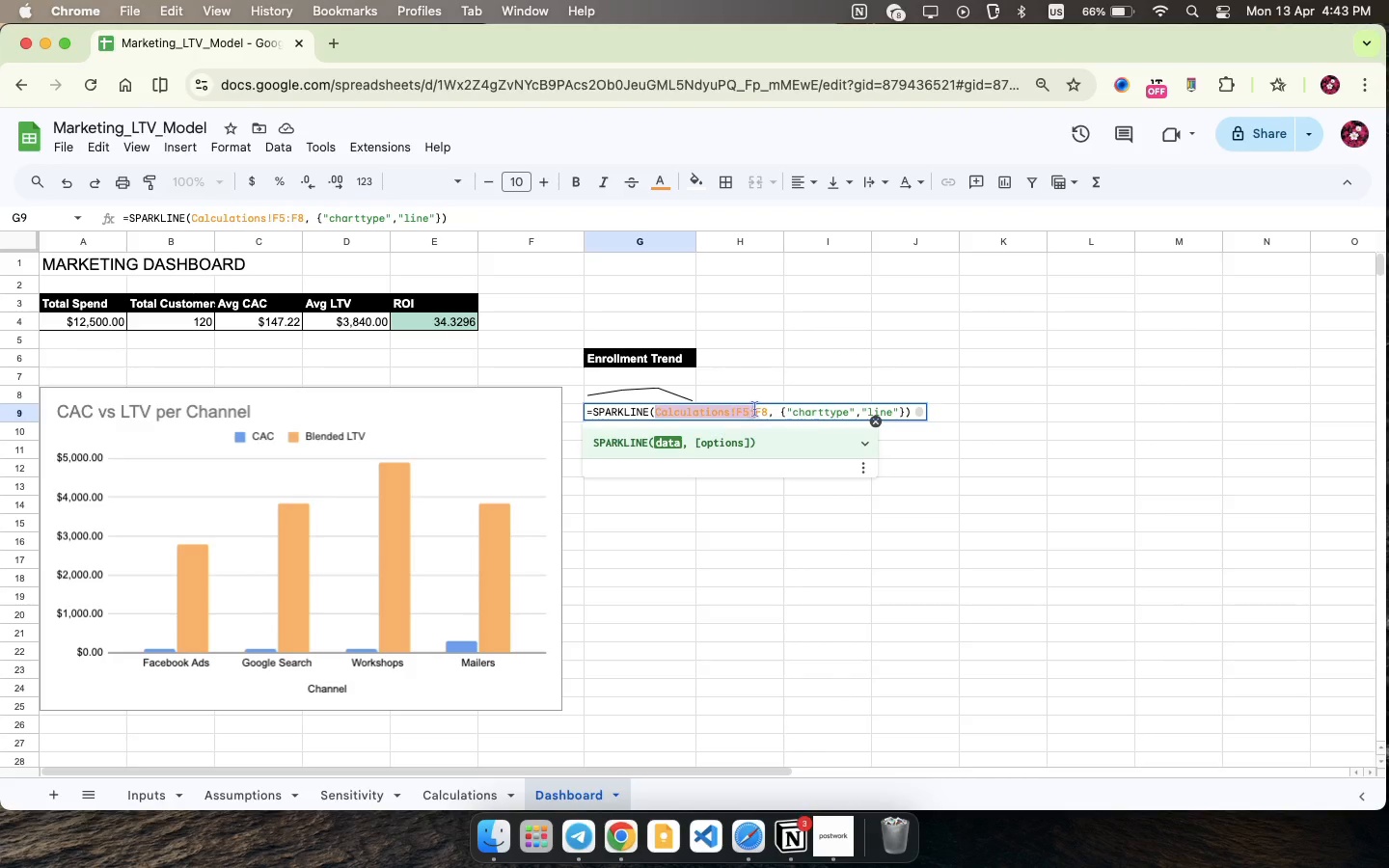 
key(Backspace)
 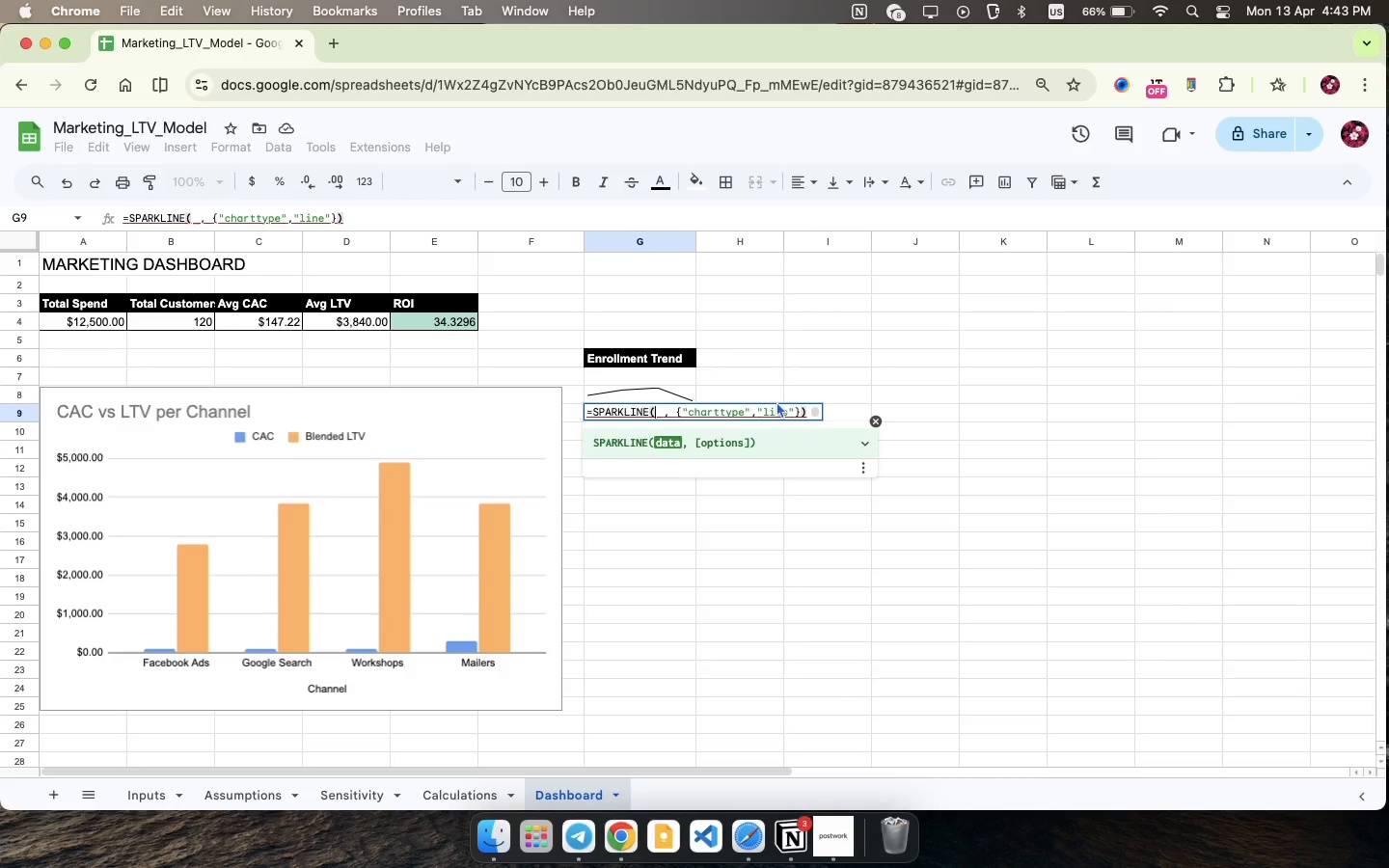 
wait(12.15)
 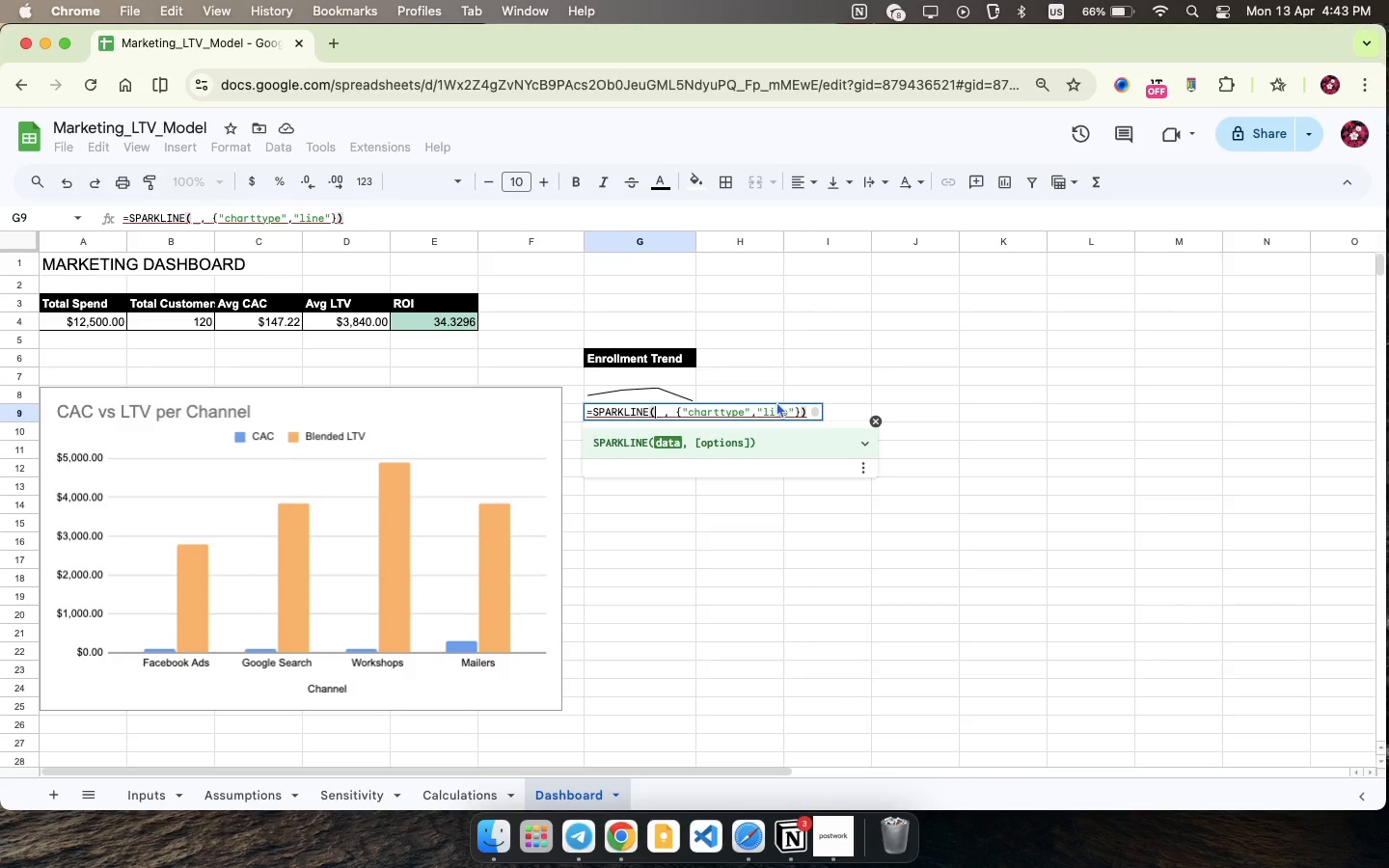 
left_click([473, 798])
 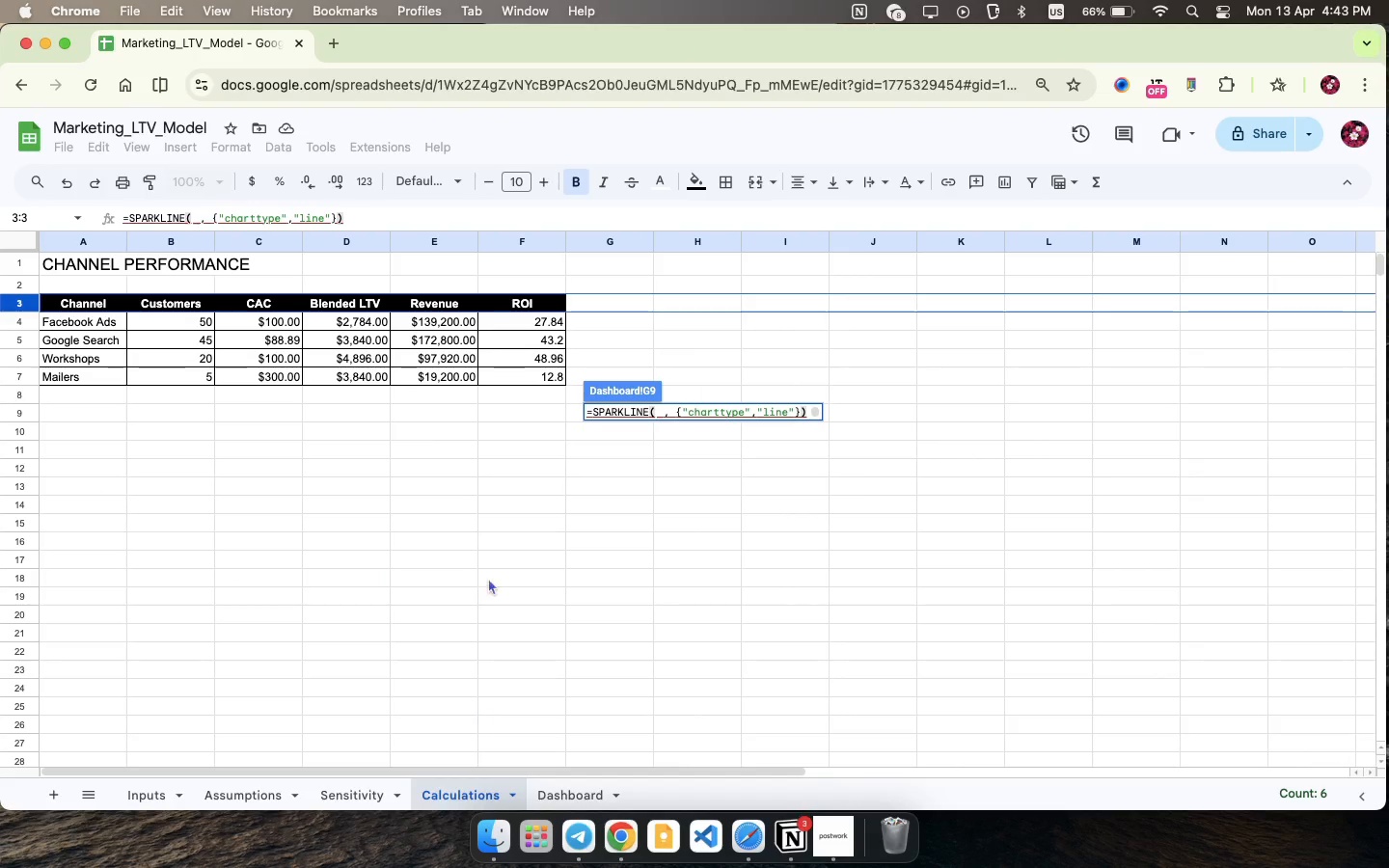 
left_click_drag(start_coordinate=[548, 319], to_coordinate=[554, 373])
 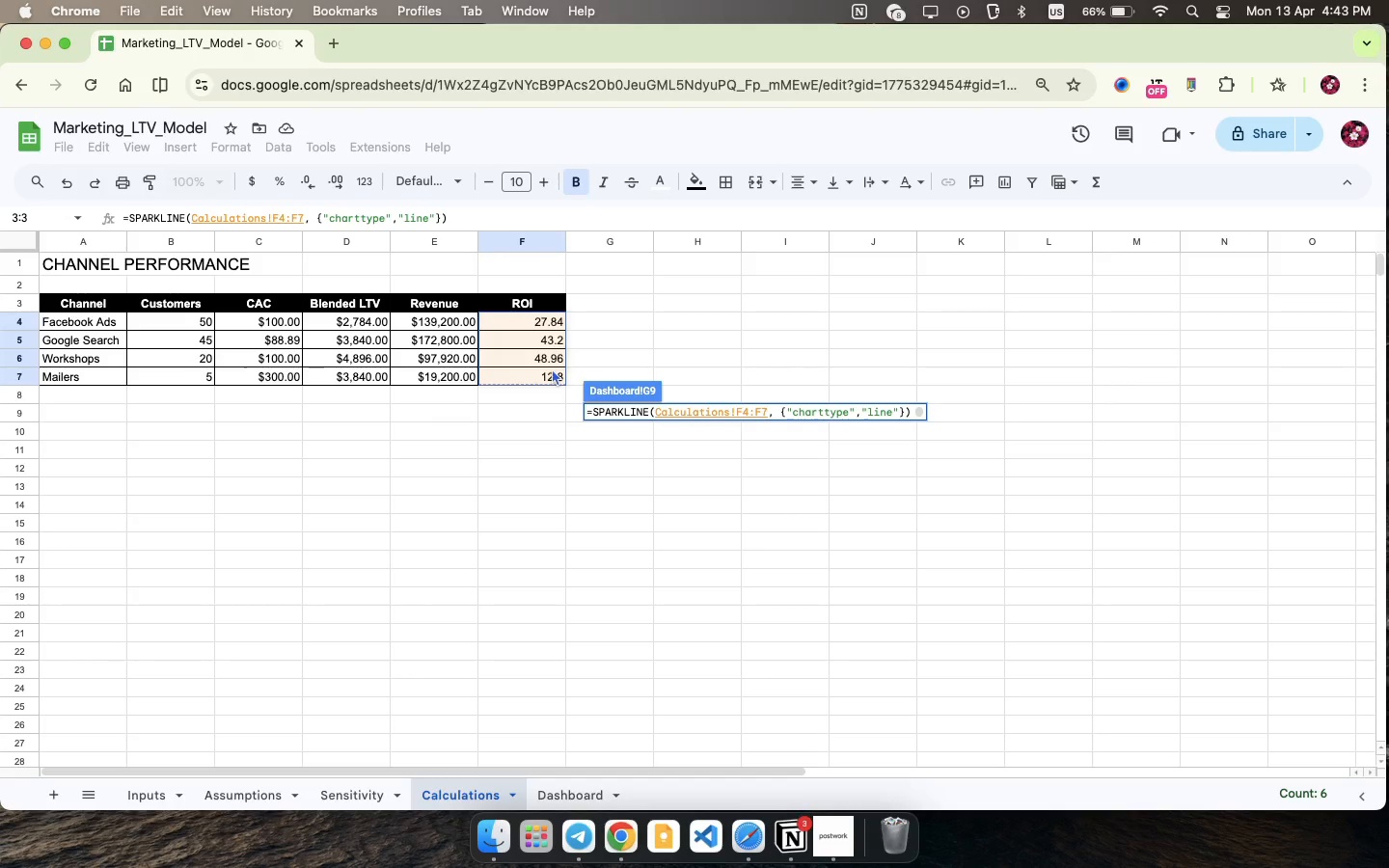 
key(Enter)
 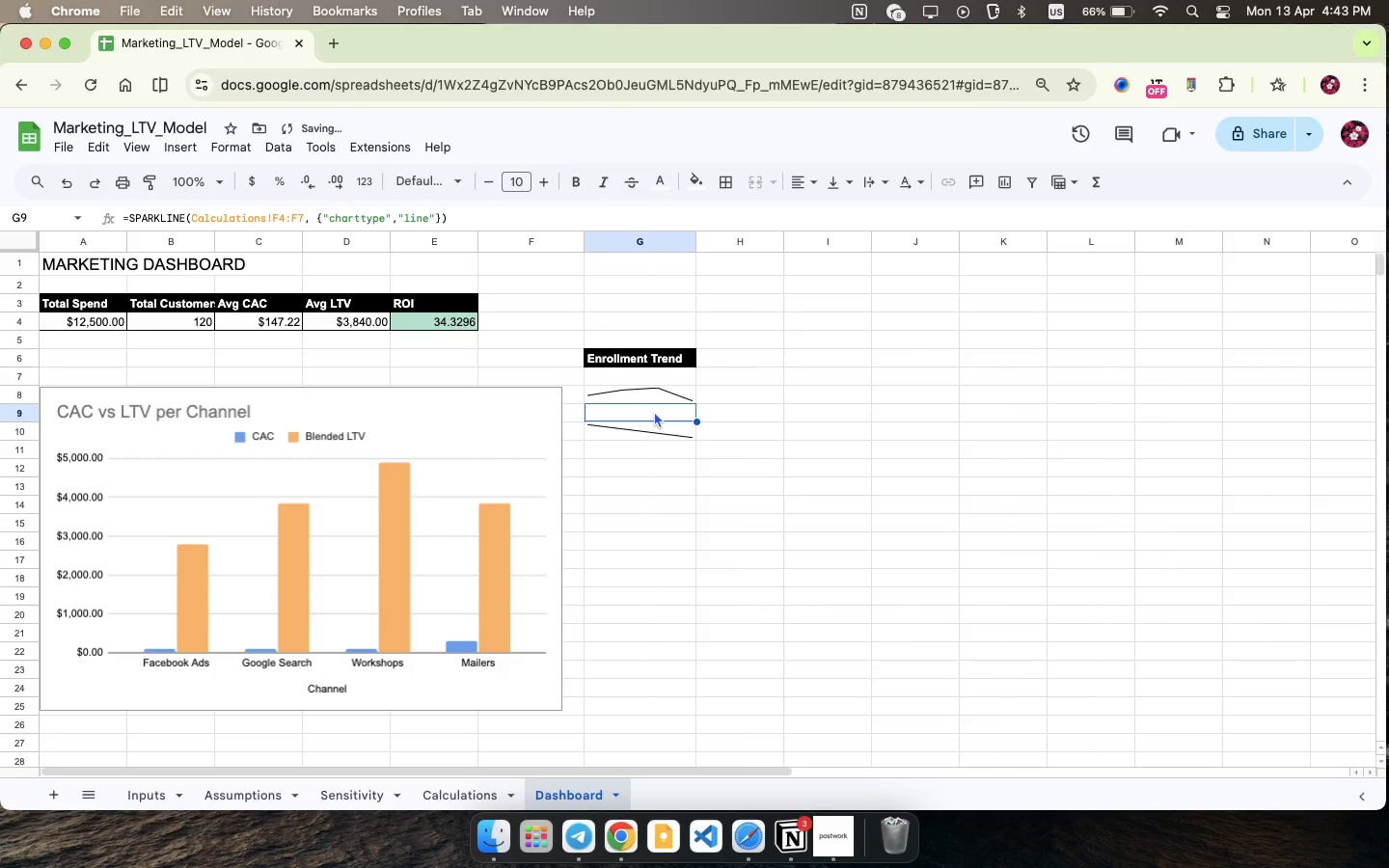 
left_click([661, 424])
 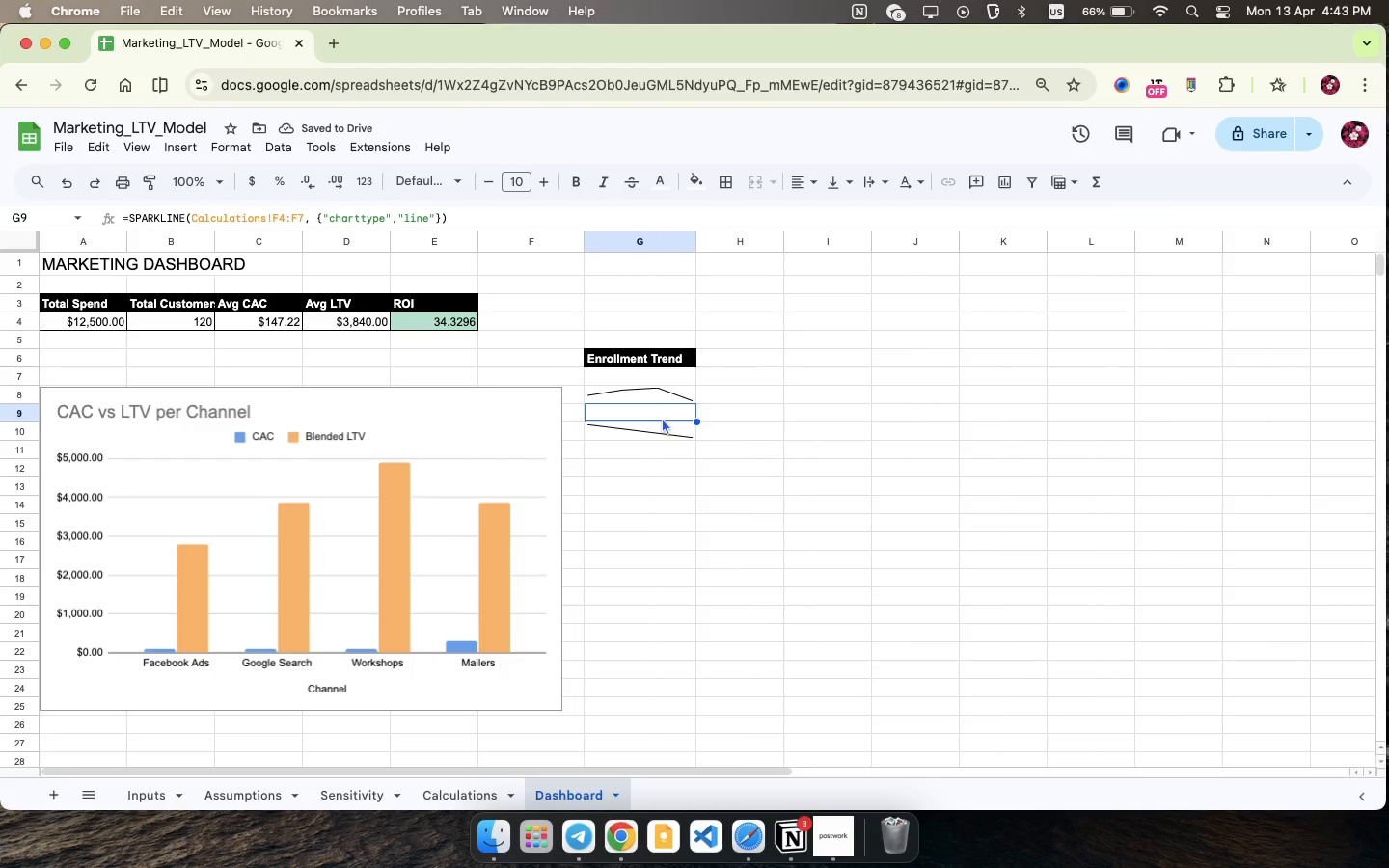 
double_click([662, 418])
 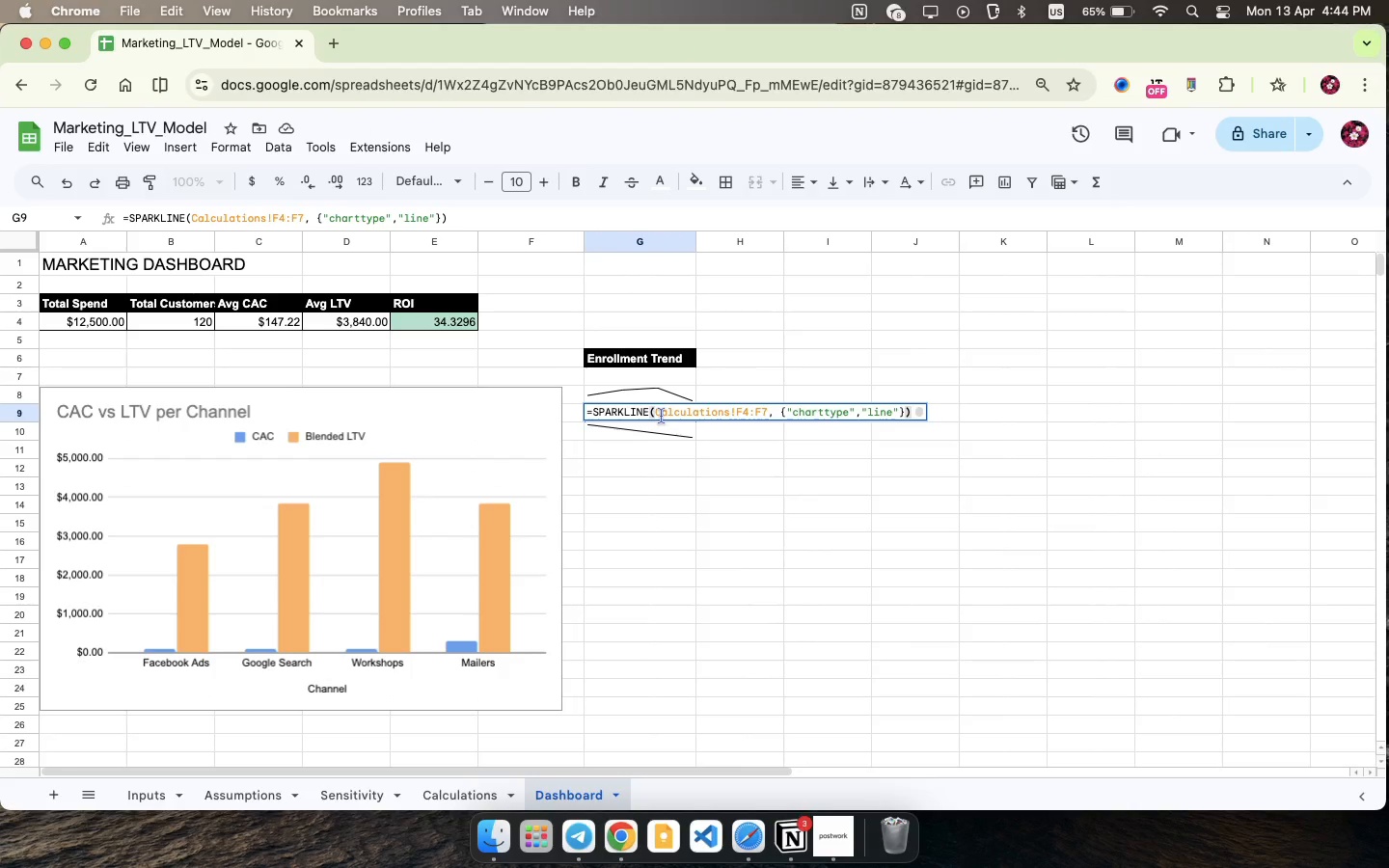 
key(Meta+Z)
 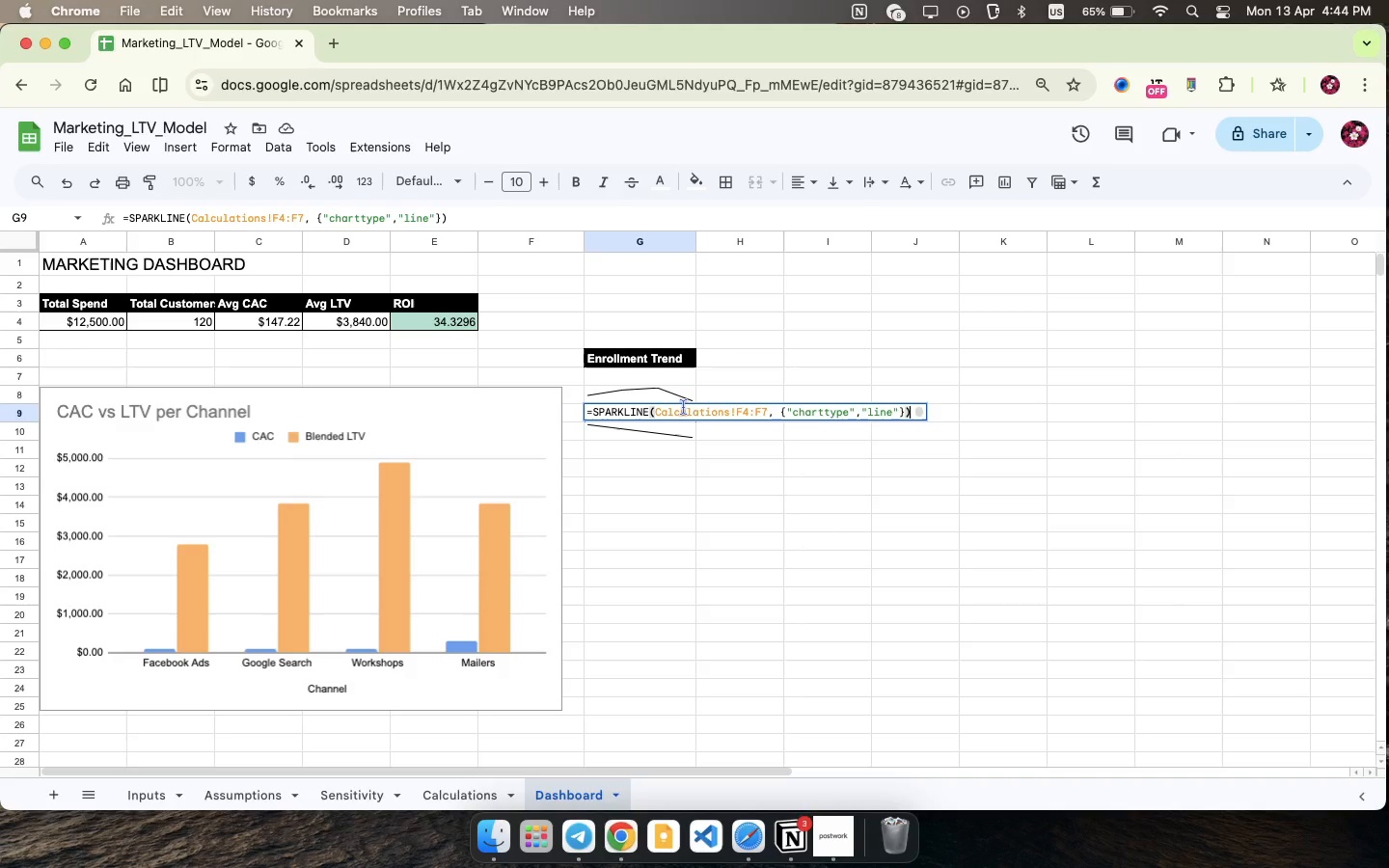 
hold_key(key=CommandLeft, duration=0.38)
 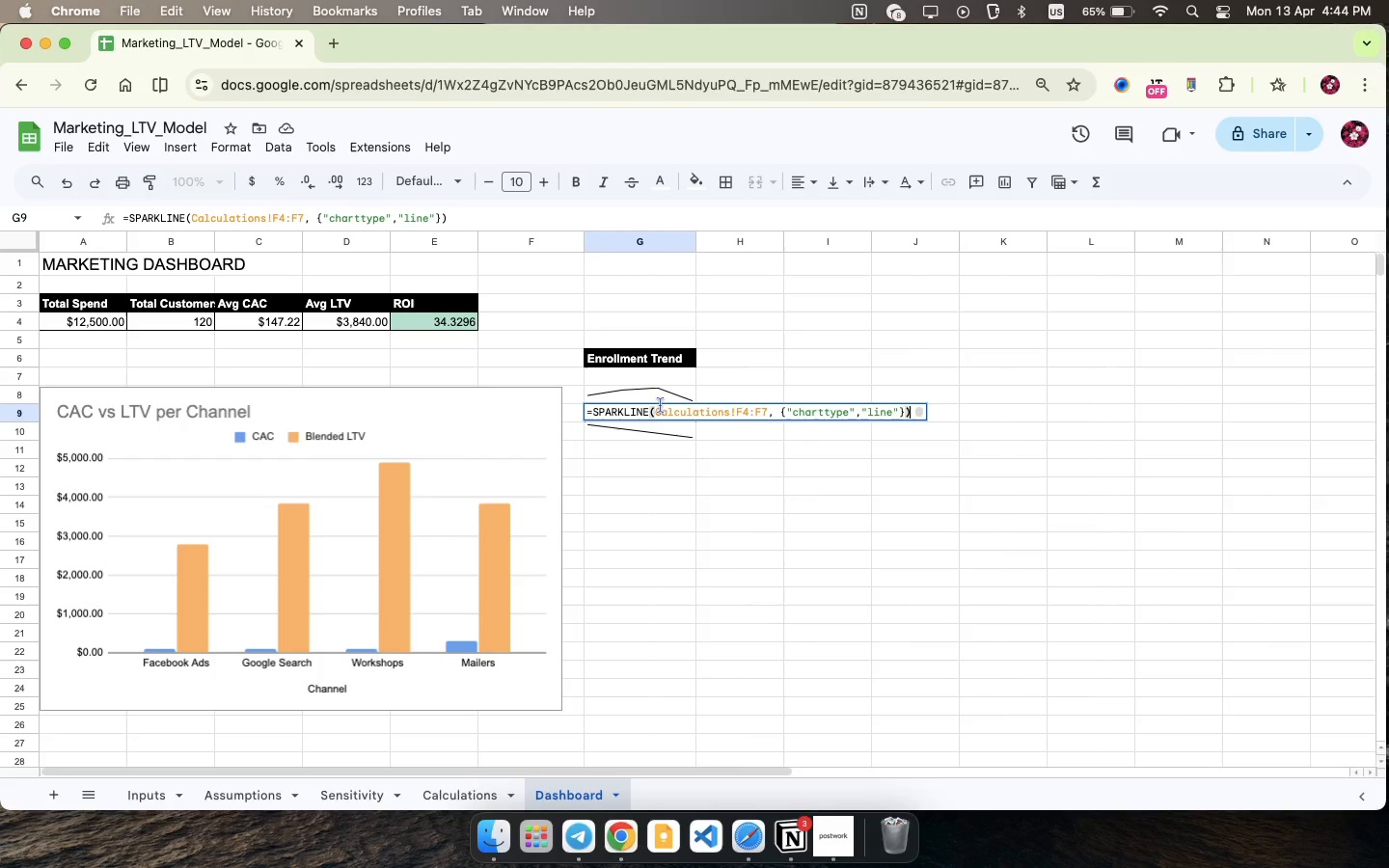 
key(Meta+Z)
 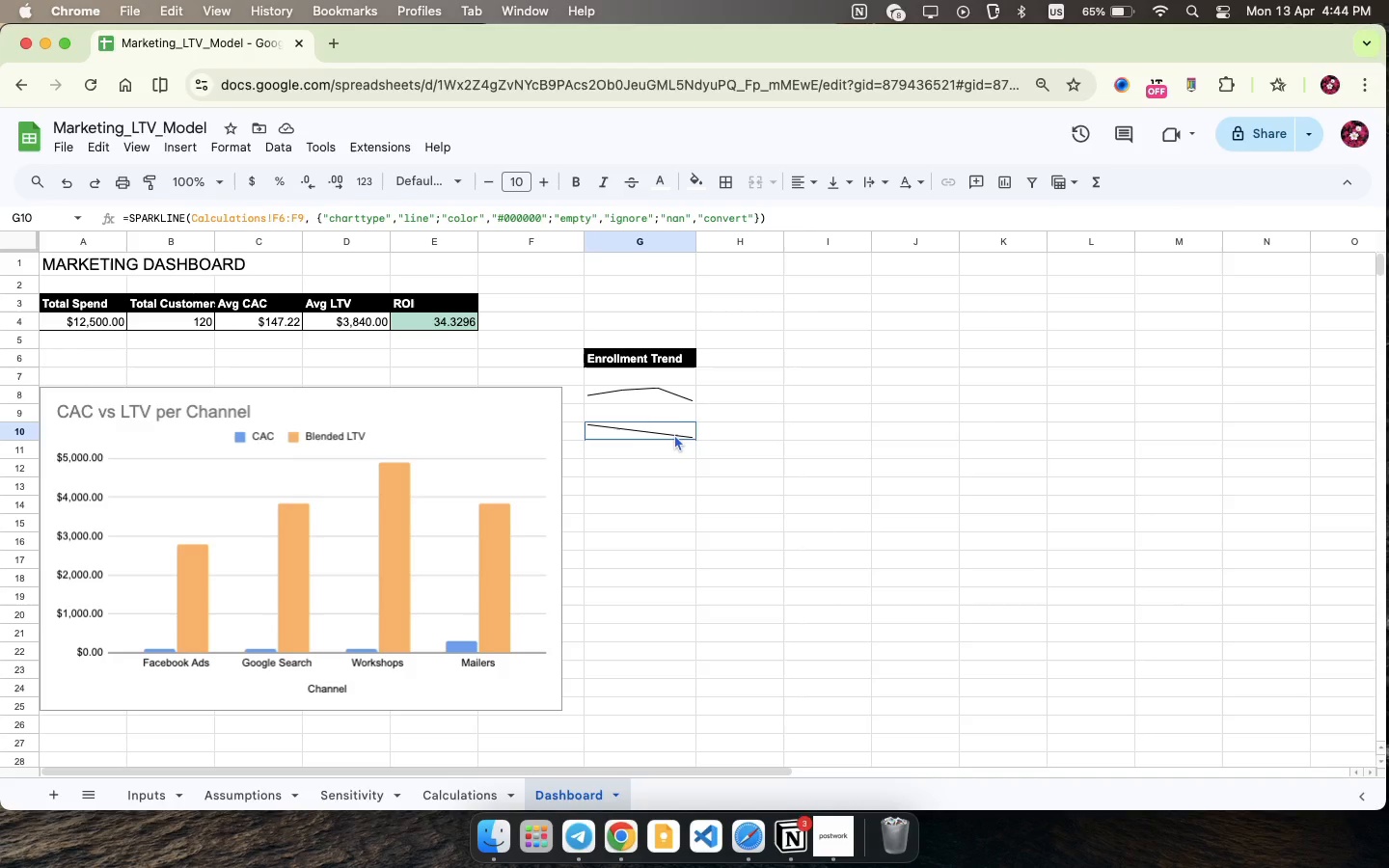 
left_click([674, 434])
 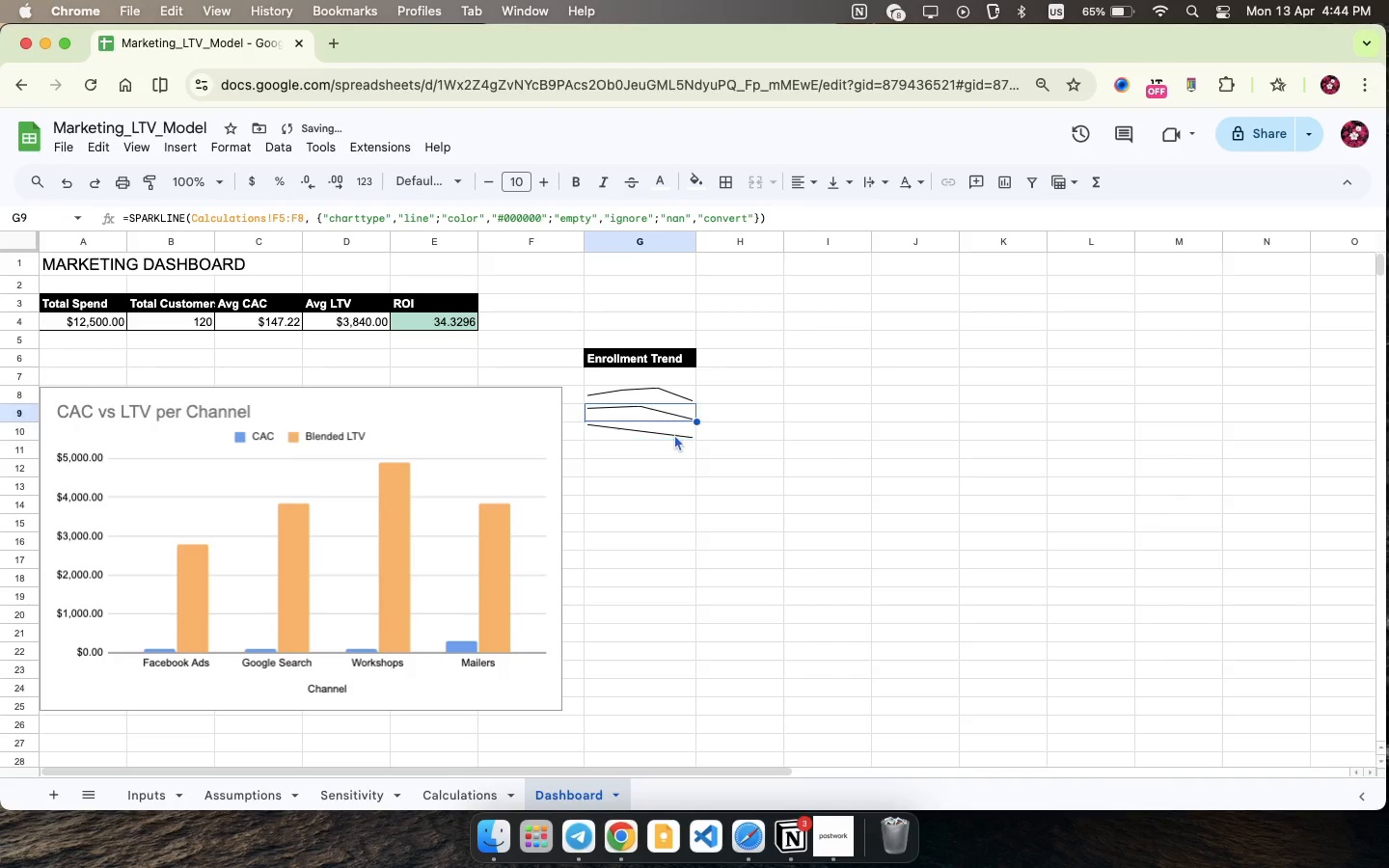 
key(Meta+CommandLeft)
 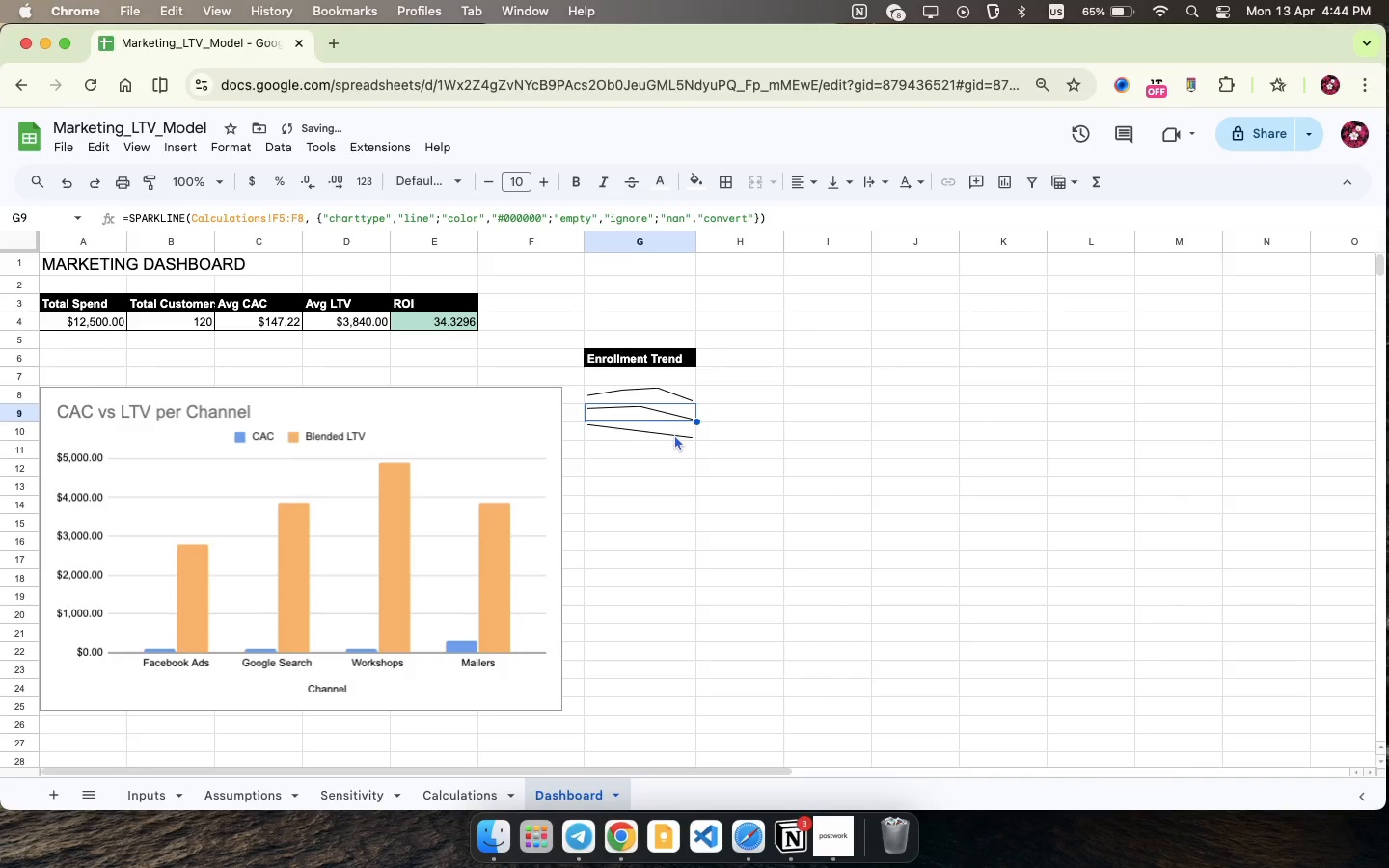 
key(Meta+Z)
 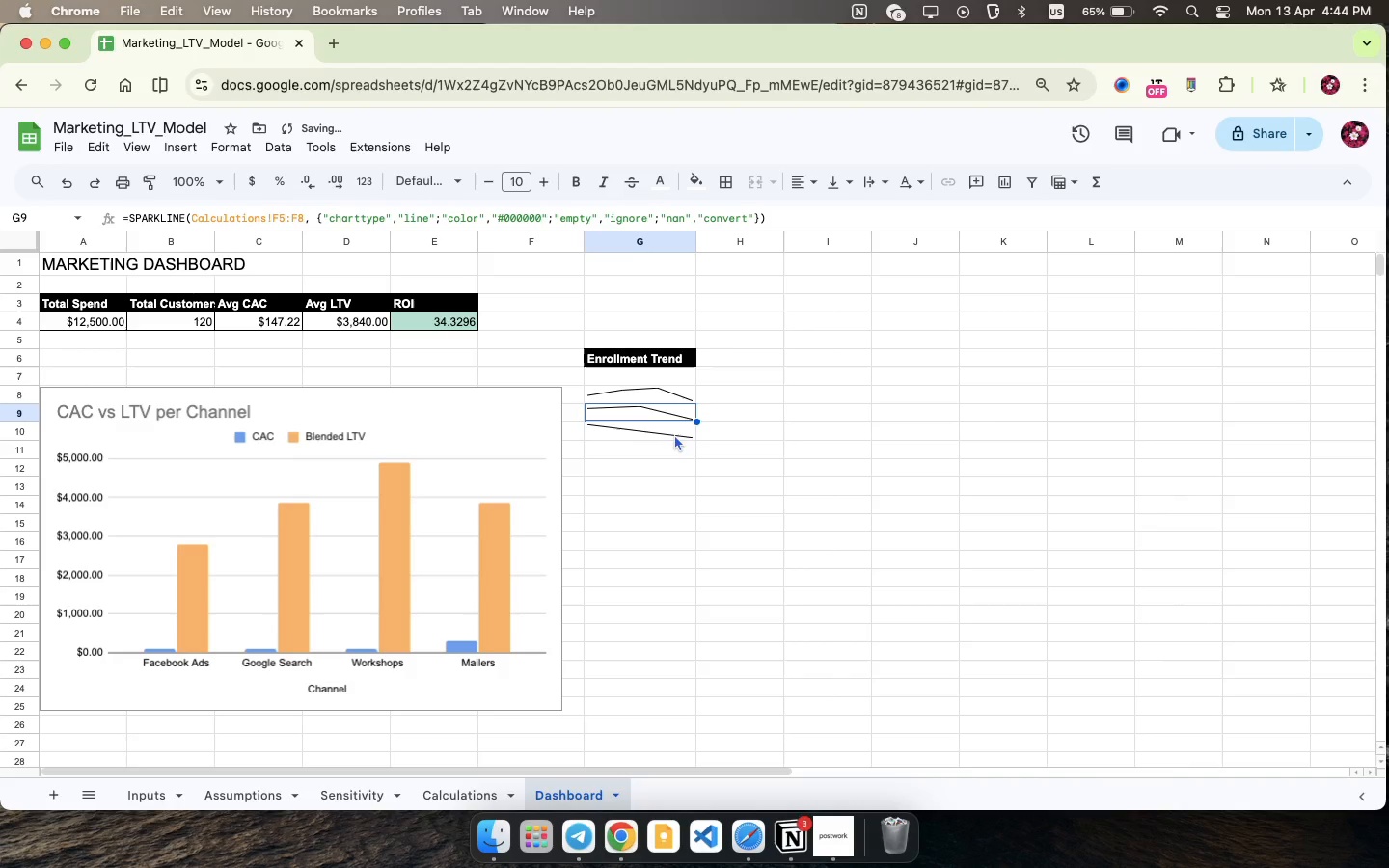 
key(Meta+CommandLeft)
 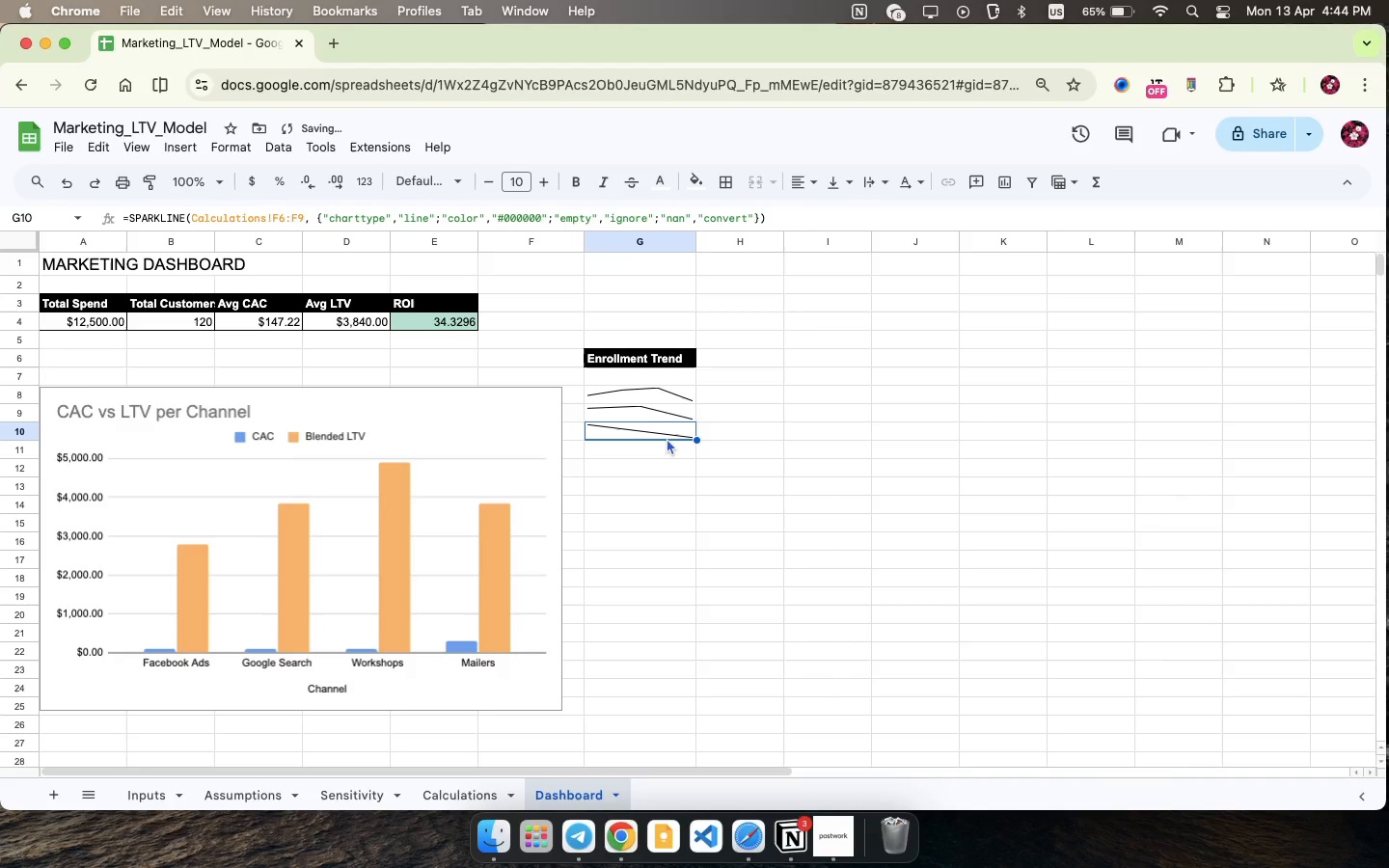 
left_click([667, 438])
 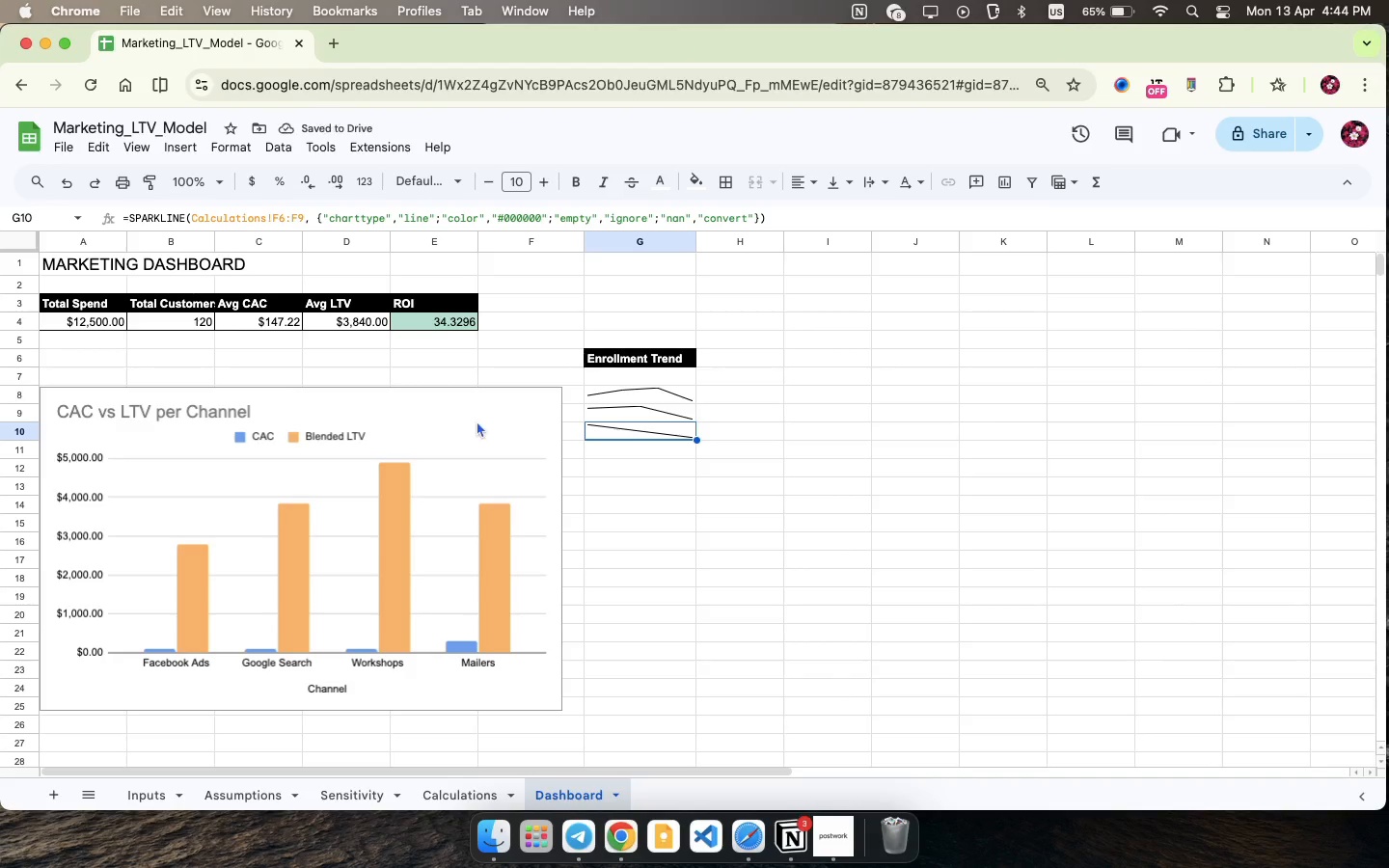 
left_click([477, 420])
 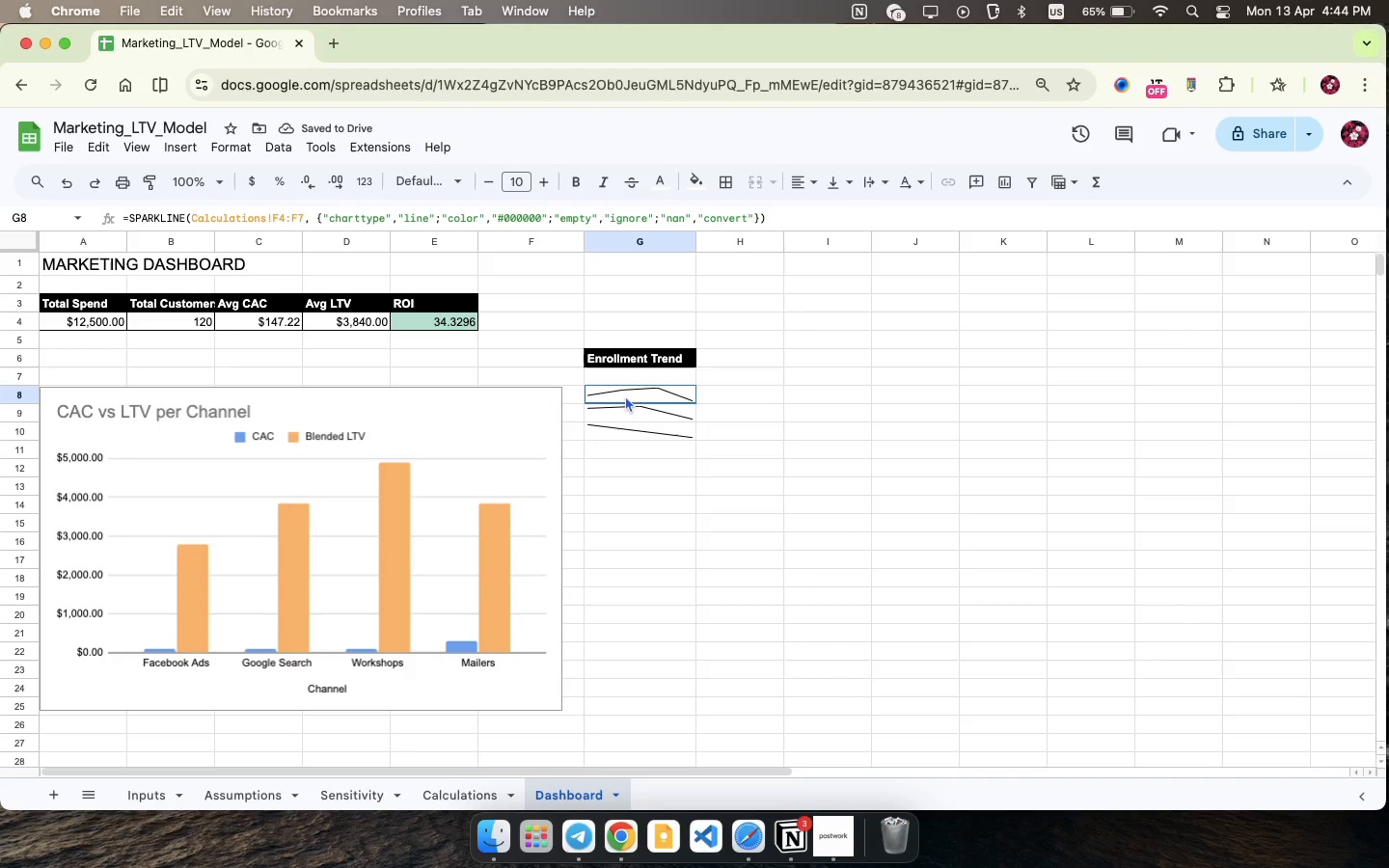 
left_click([625, 395])
 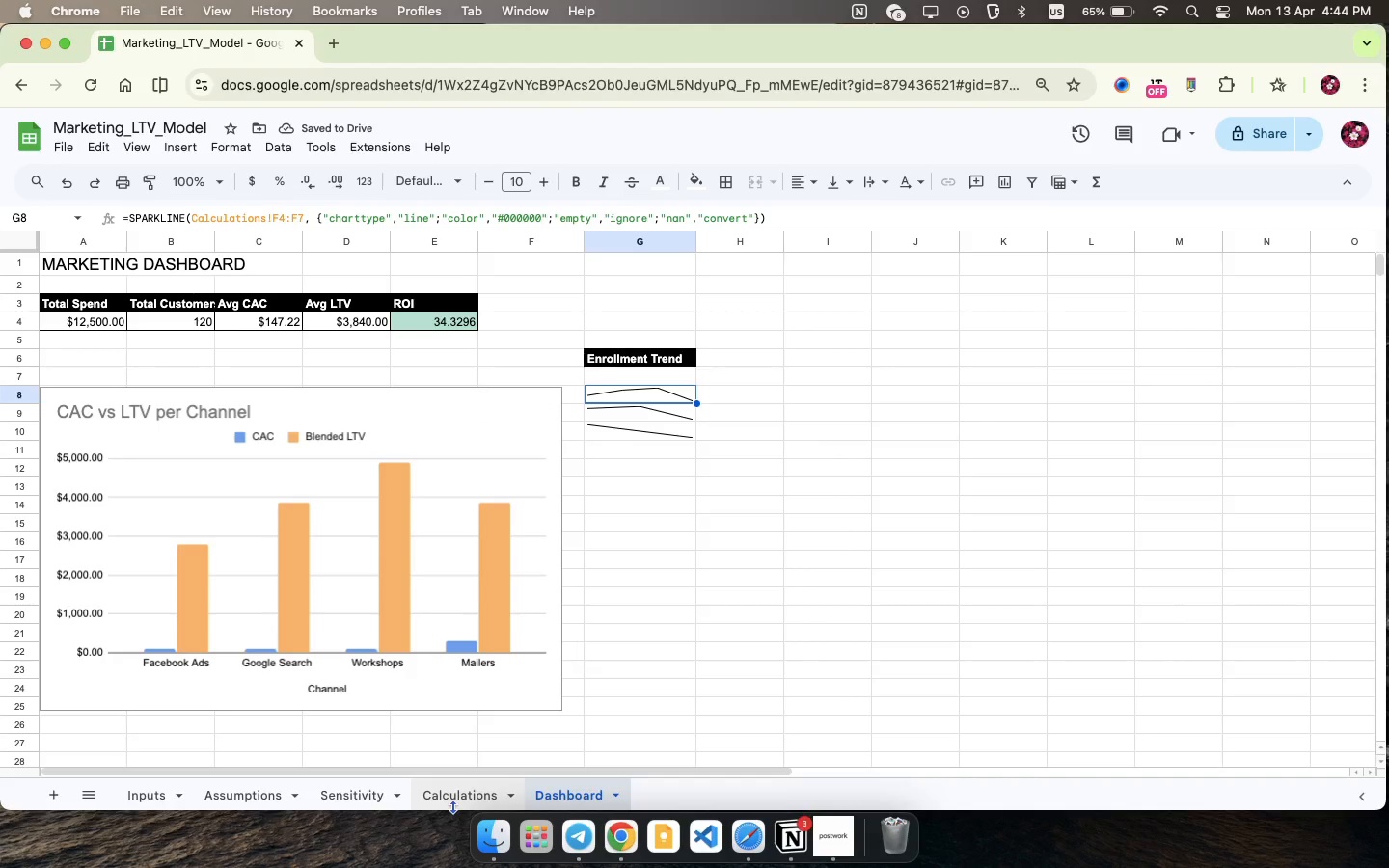 
left_click([453, 794])
 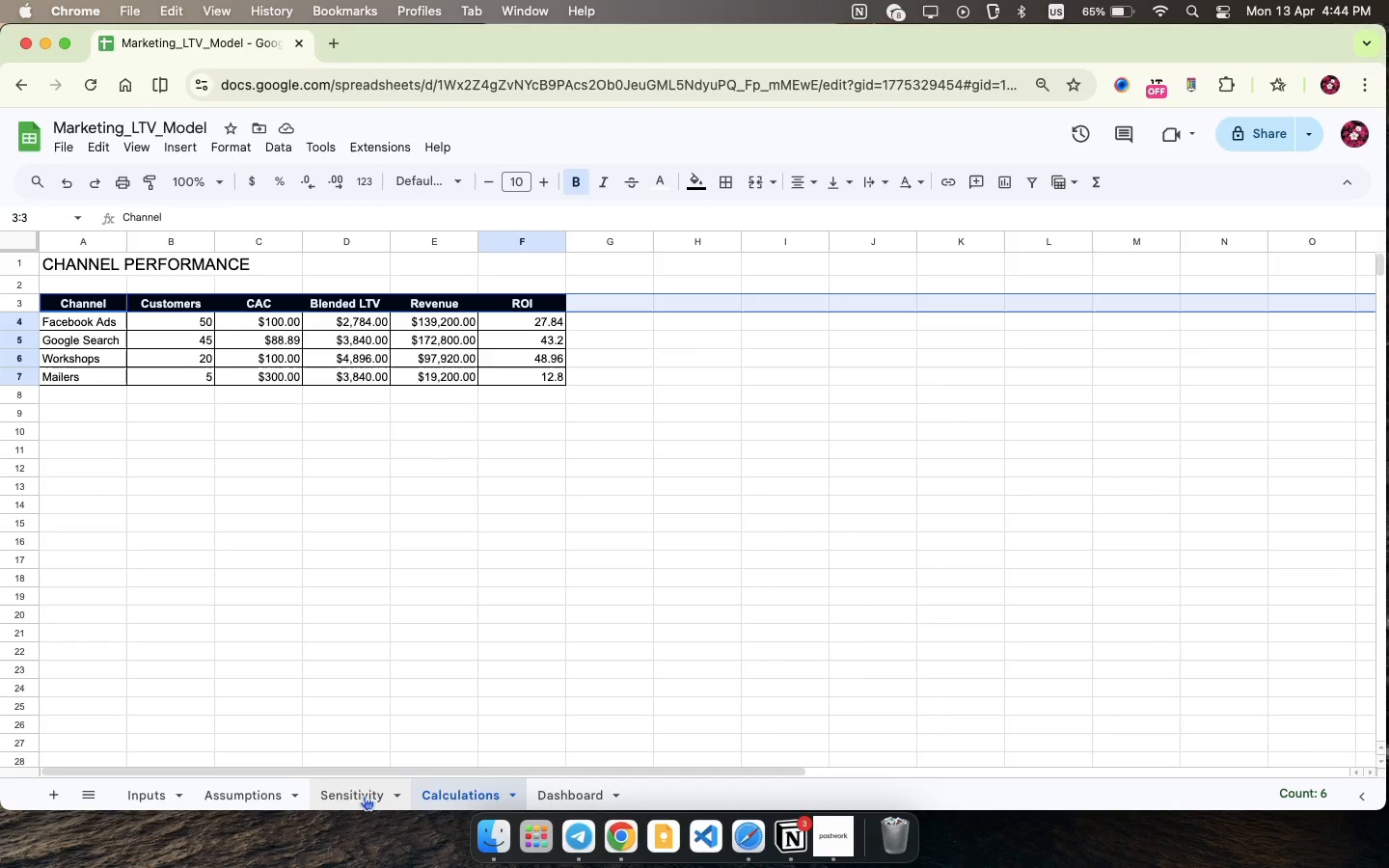 
left_click([364, 800])
 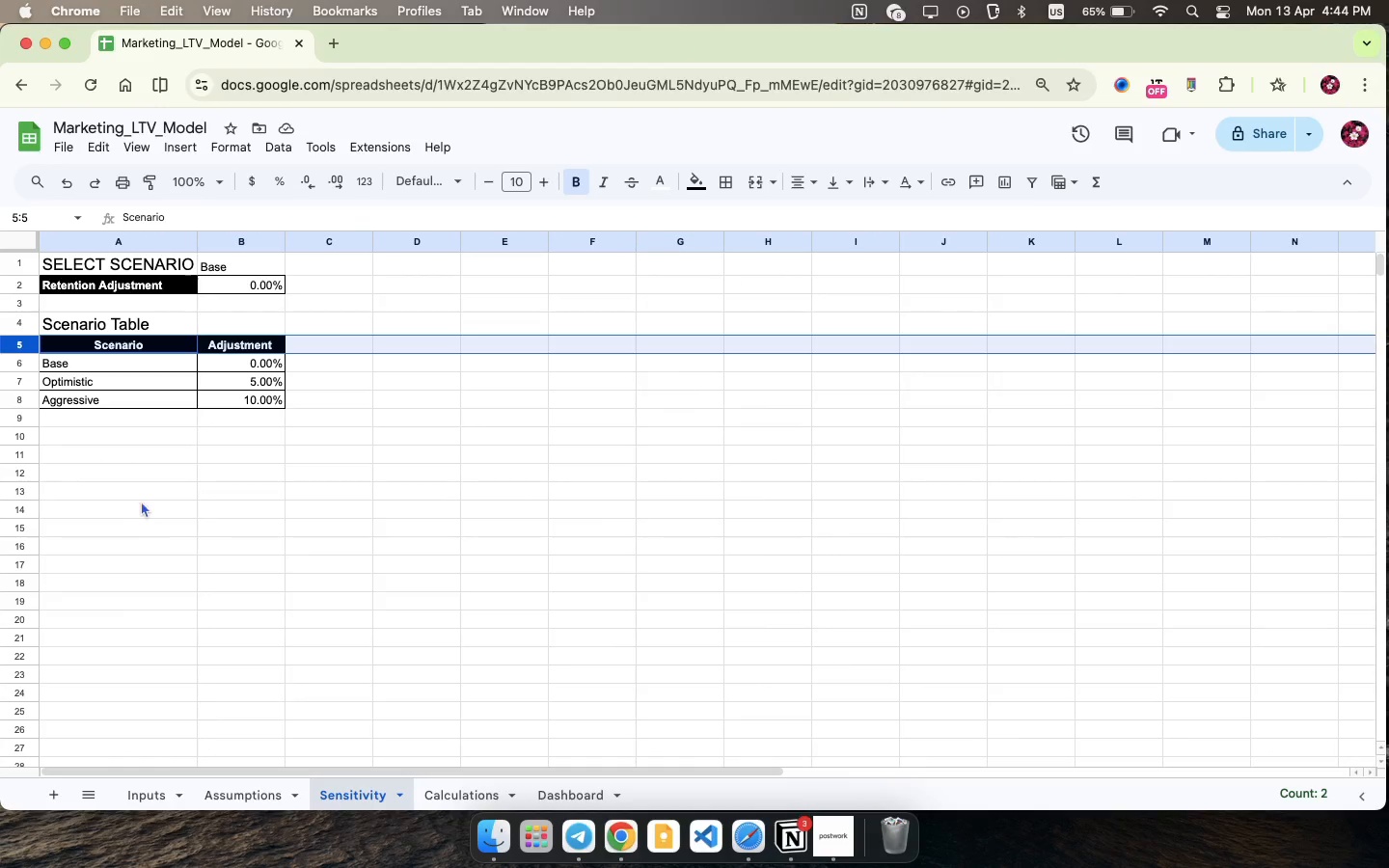 
left_click([146, 499])
 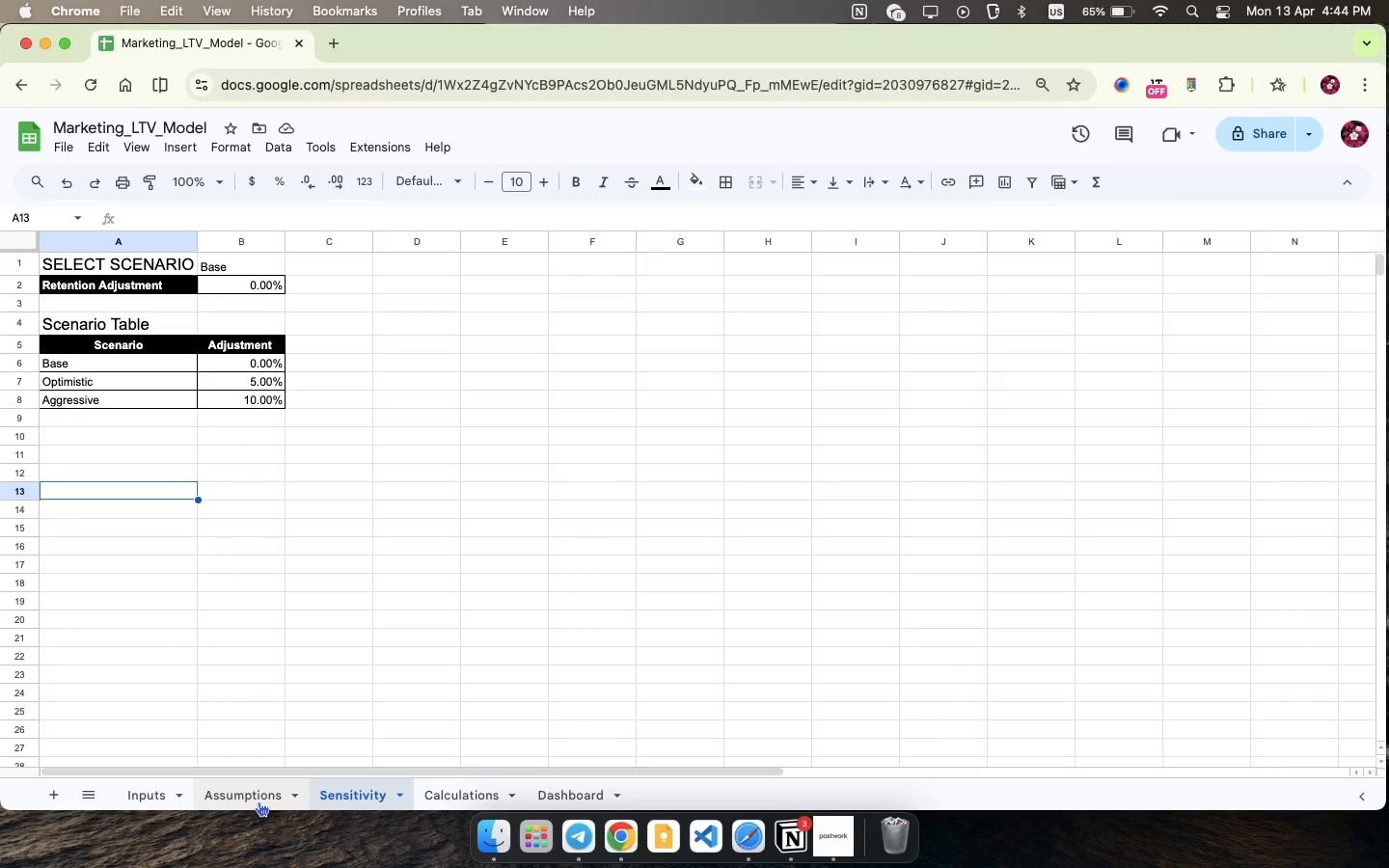 
left_click([259, 801])
 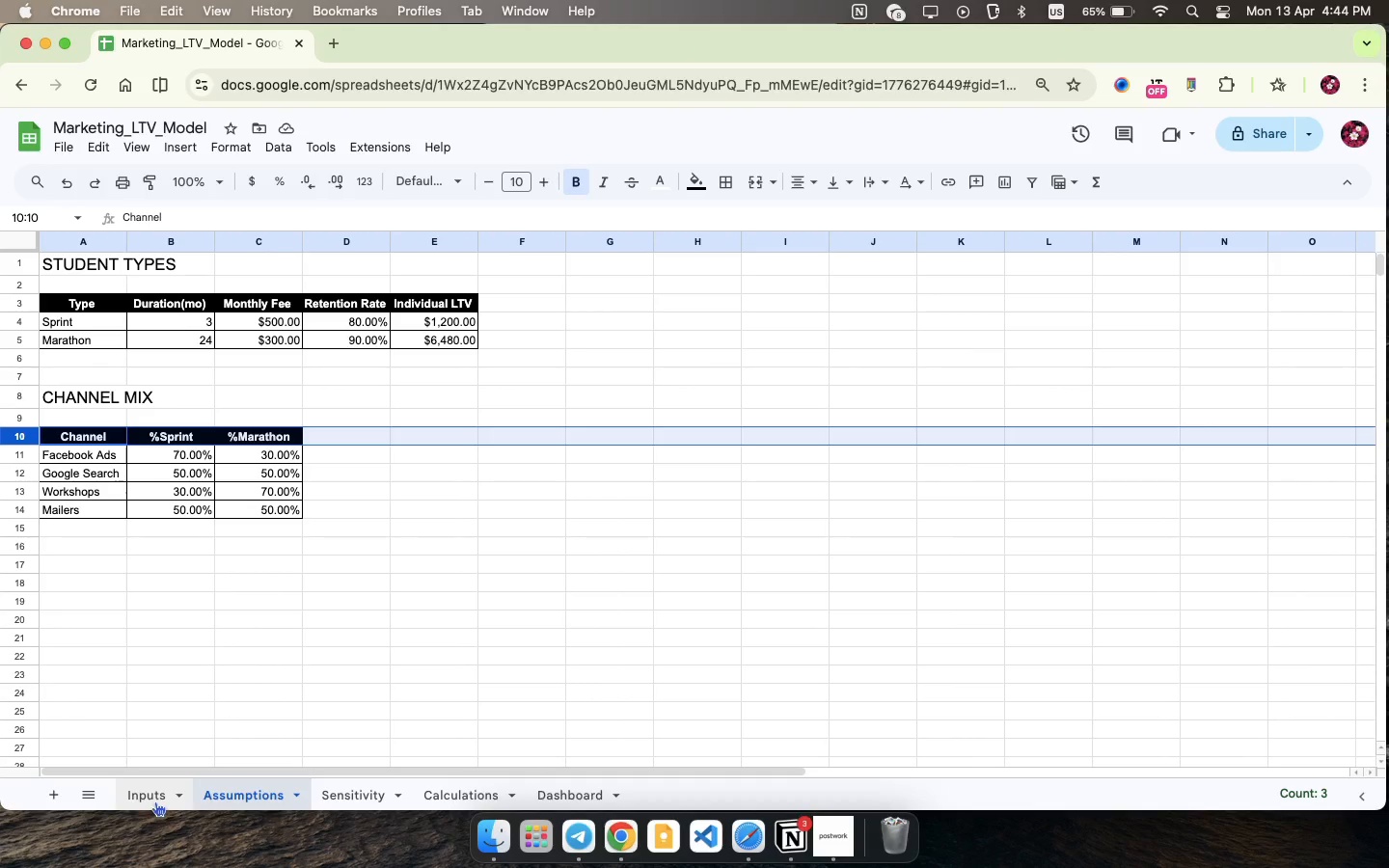 
left_click([155, 800])
 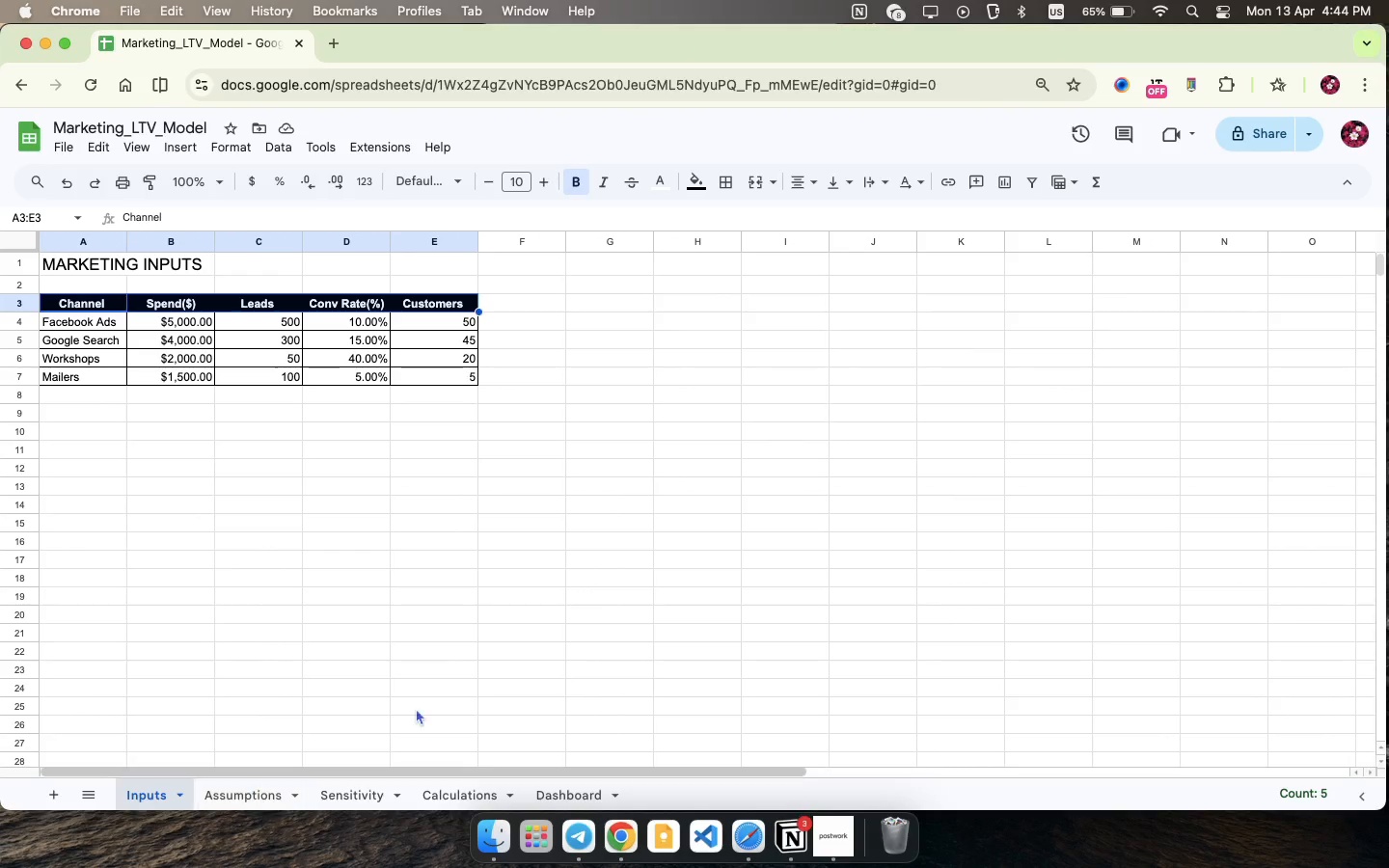 
wait(6.63)
 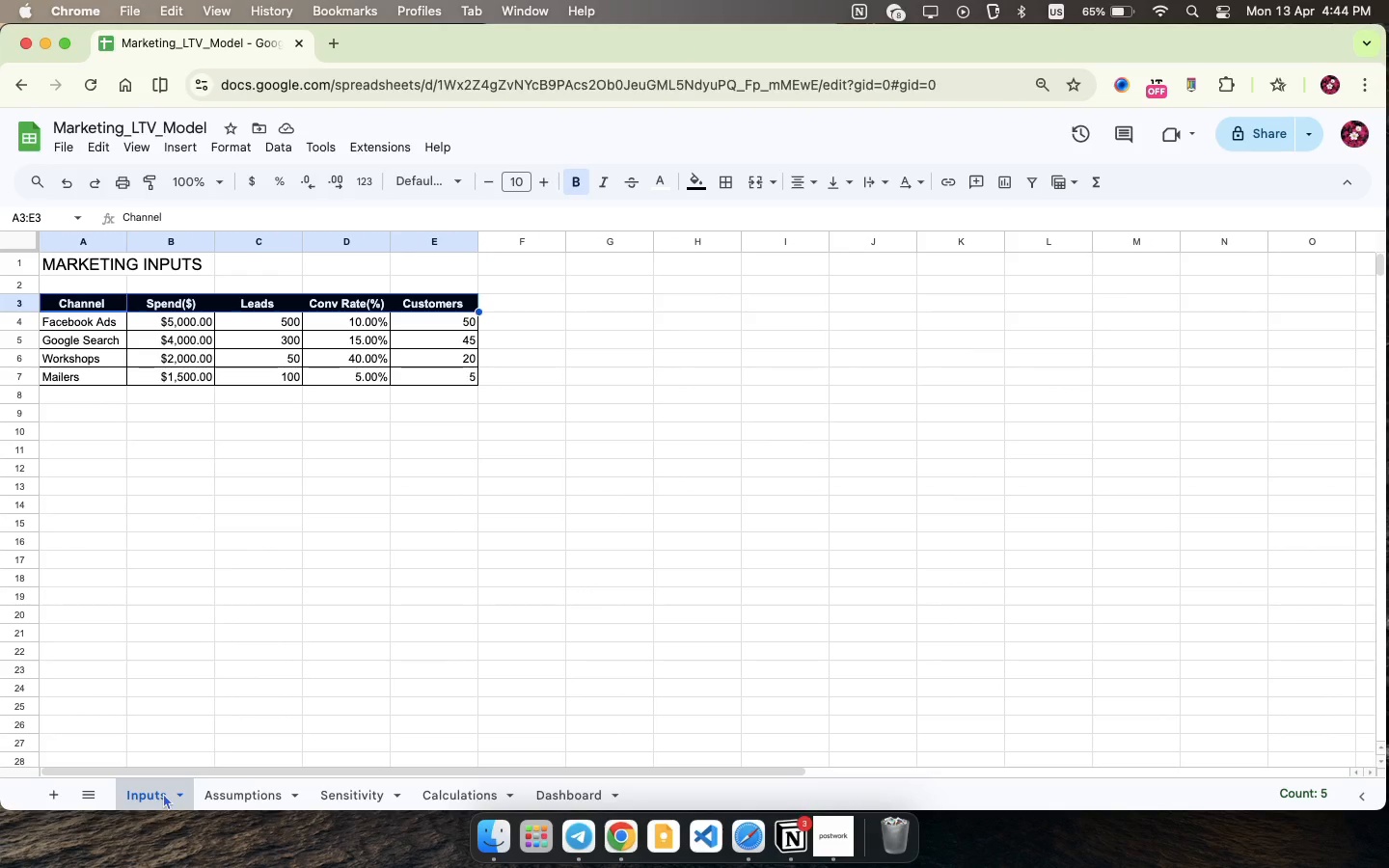 
left_click([1200, 81])
 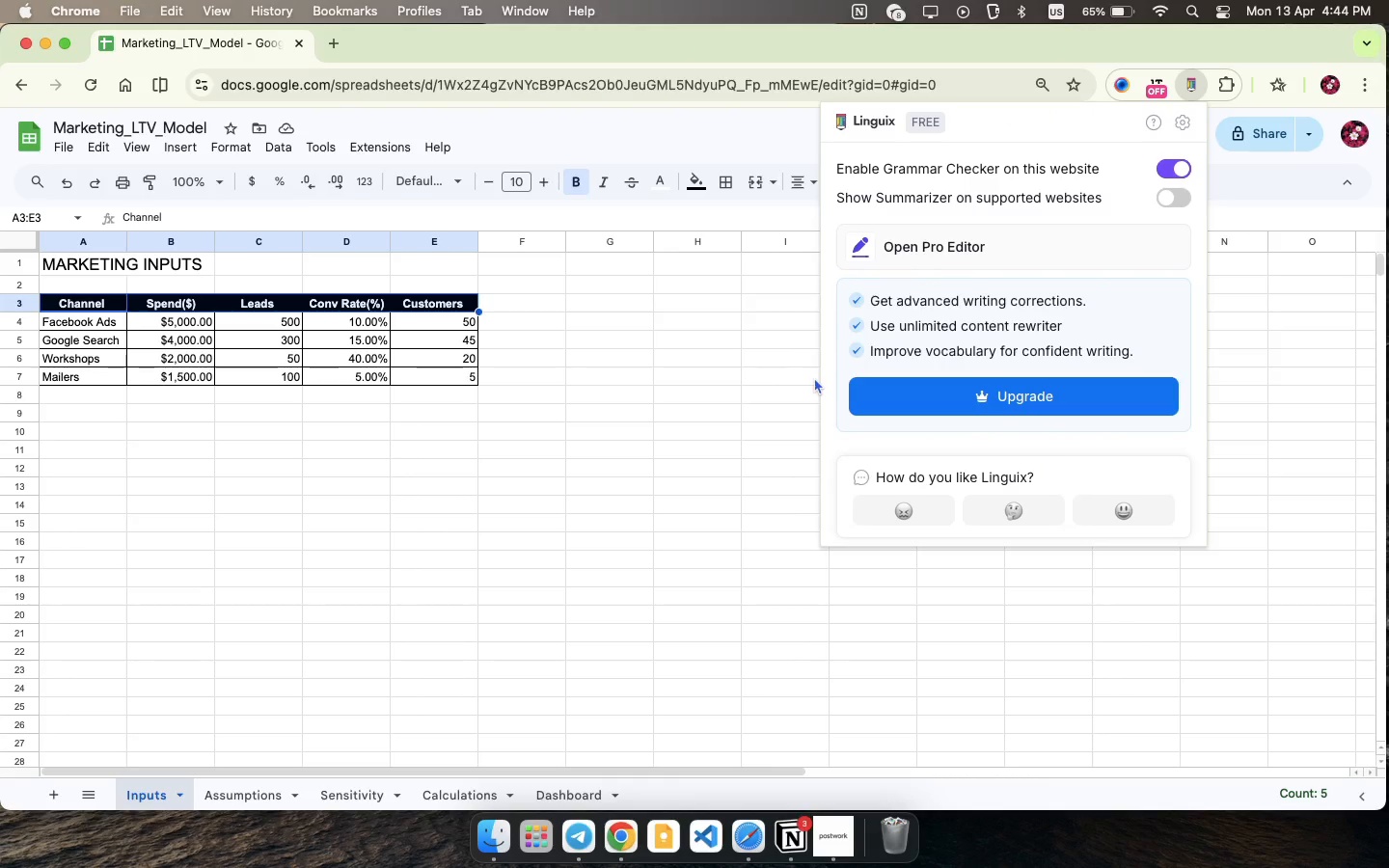 
left_click([756, 369])
 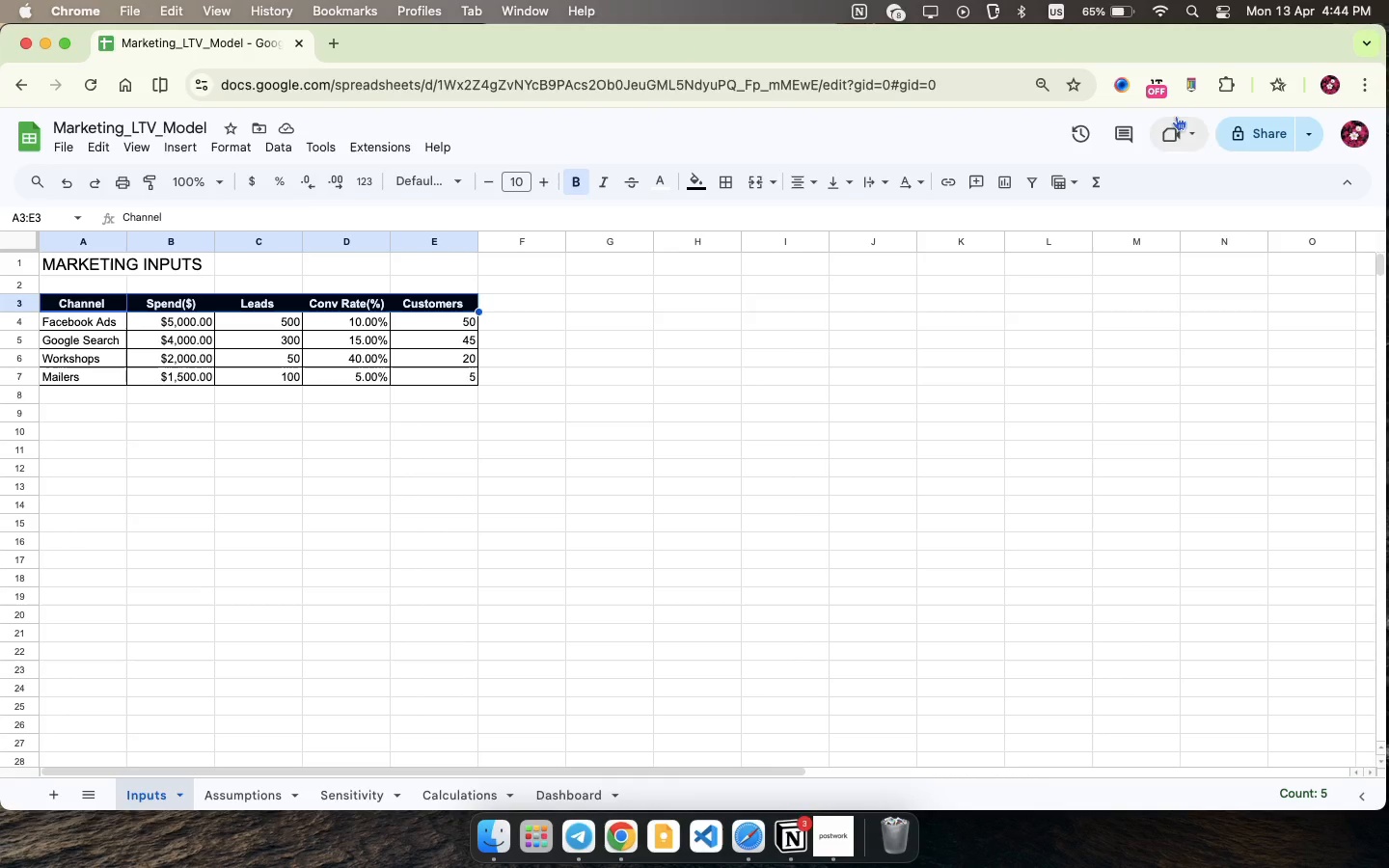 
left_click([1189, 95])
 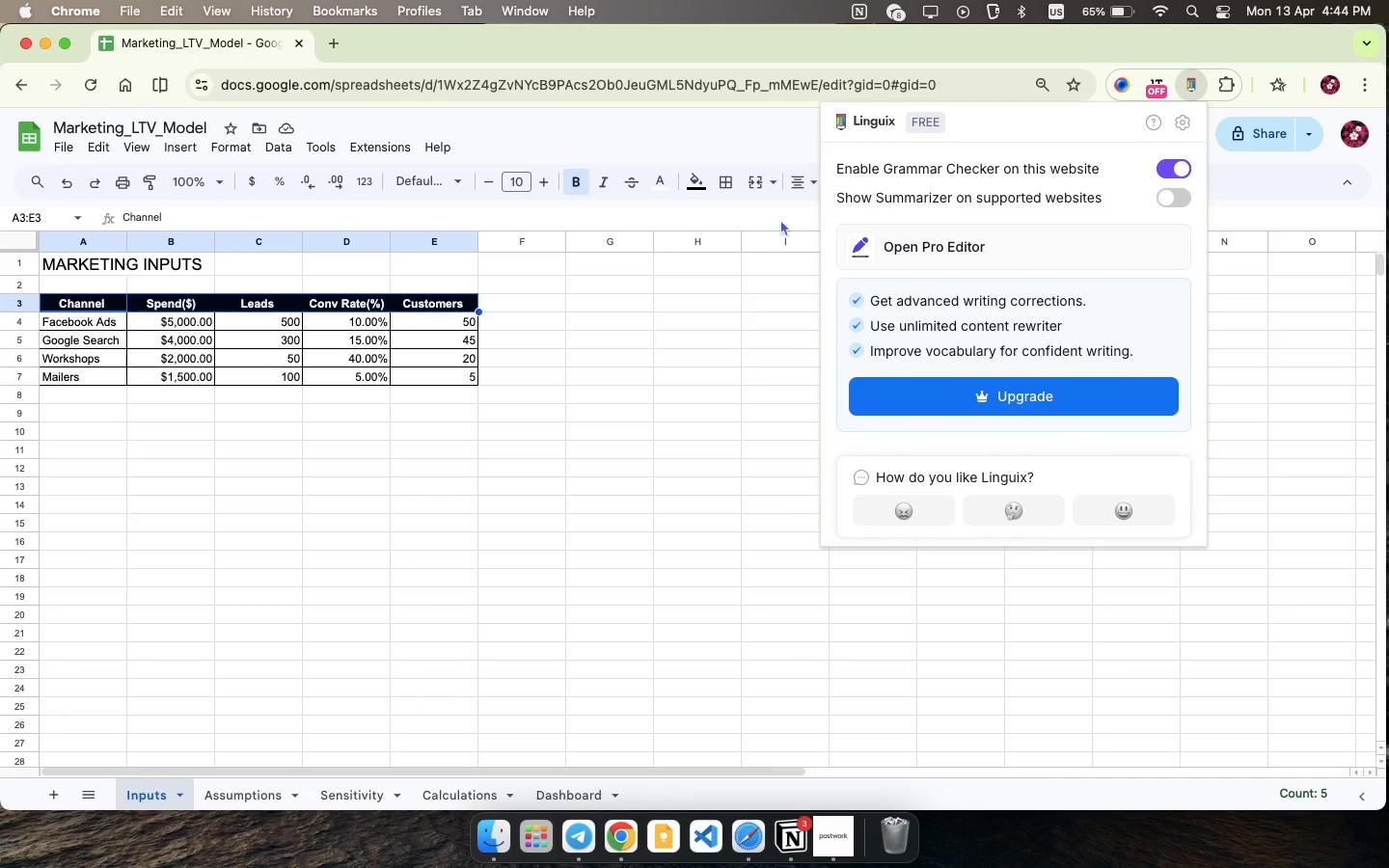 
left_click([766, 225])
 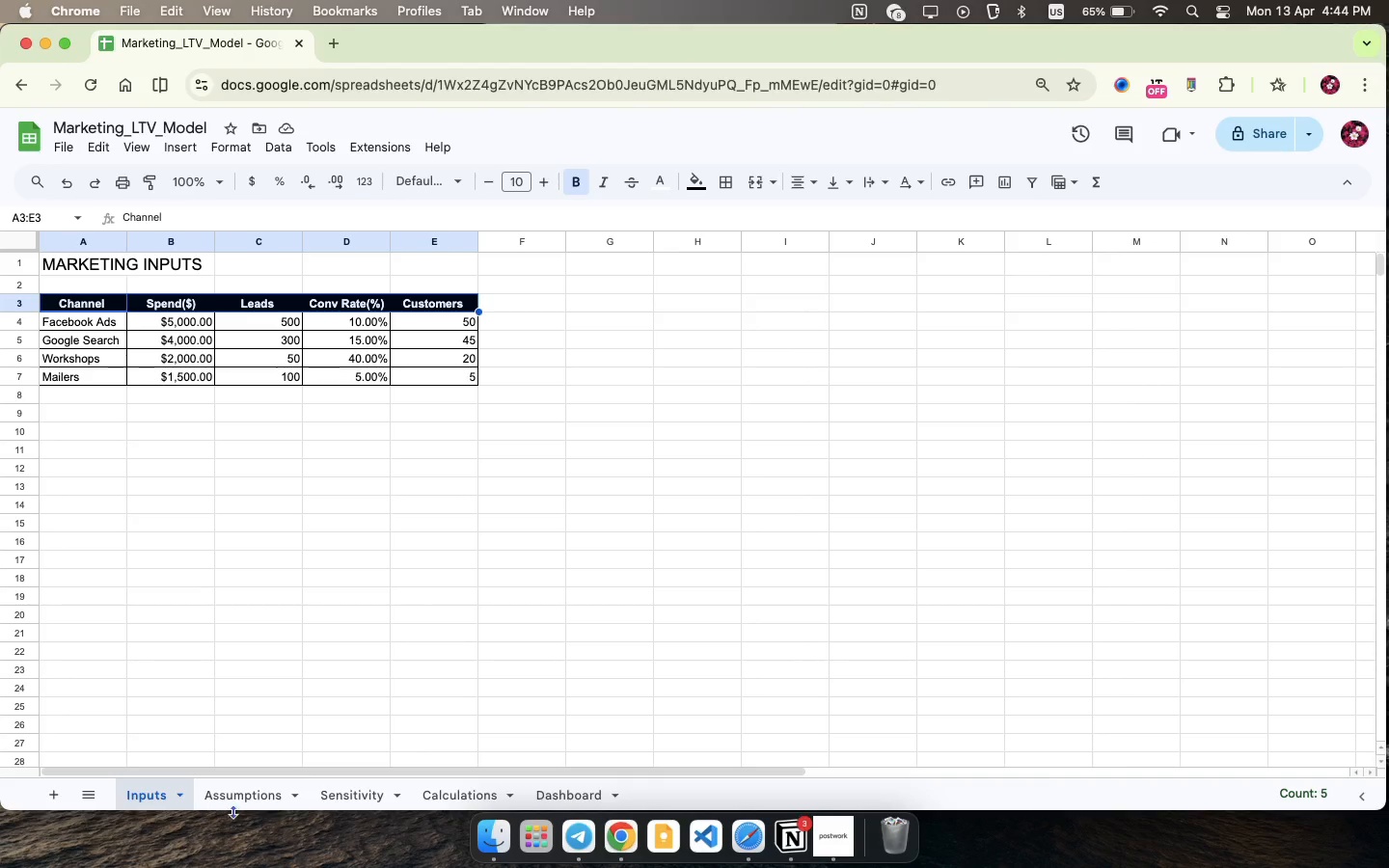 
left_click([251, 803])
 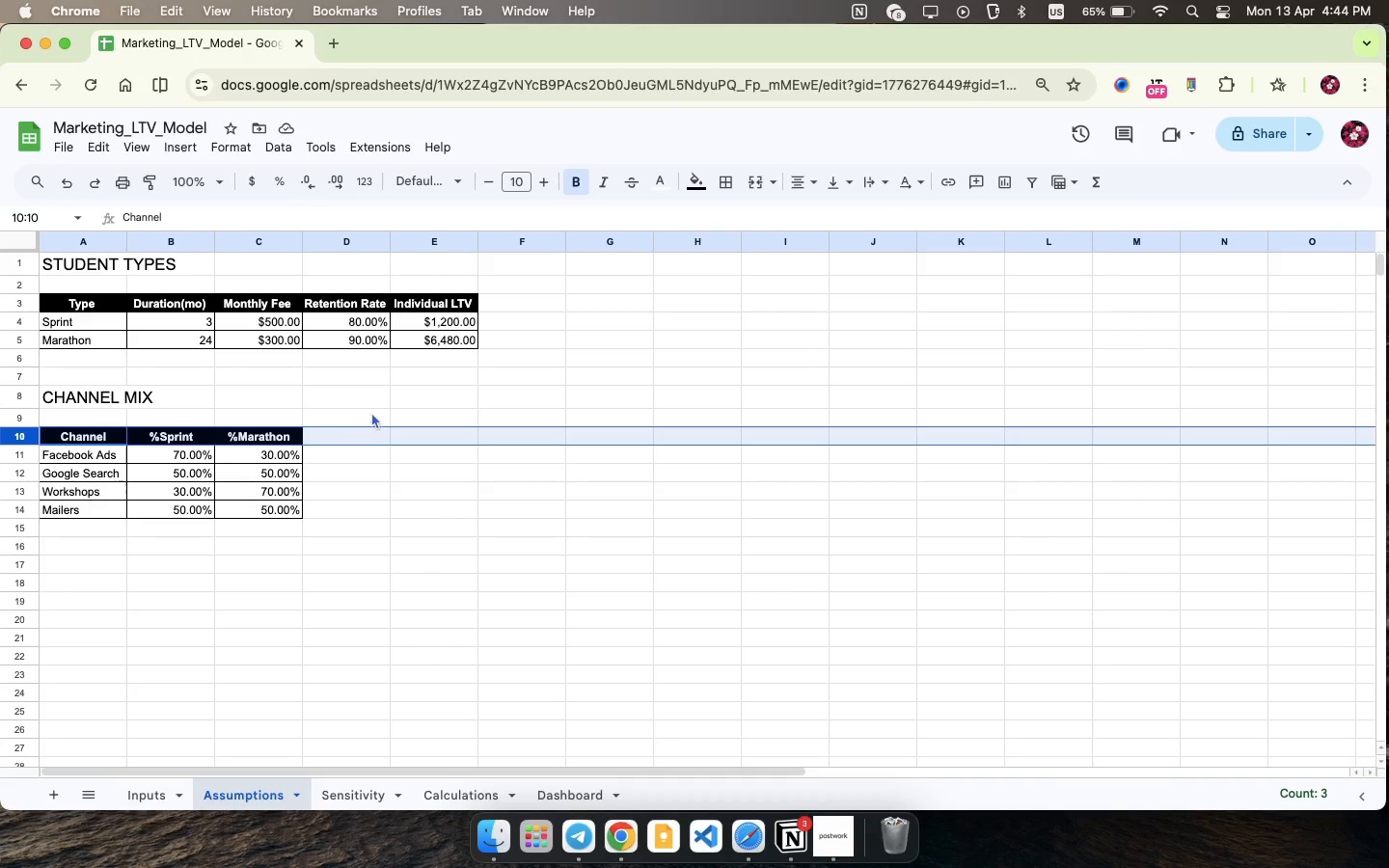 
left_click([379, 400])
 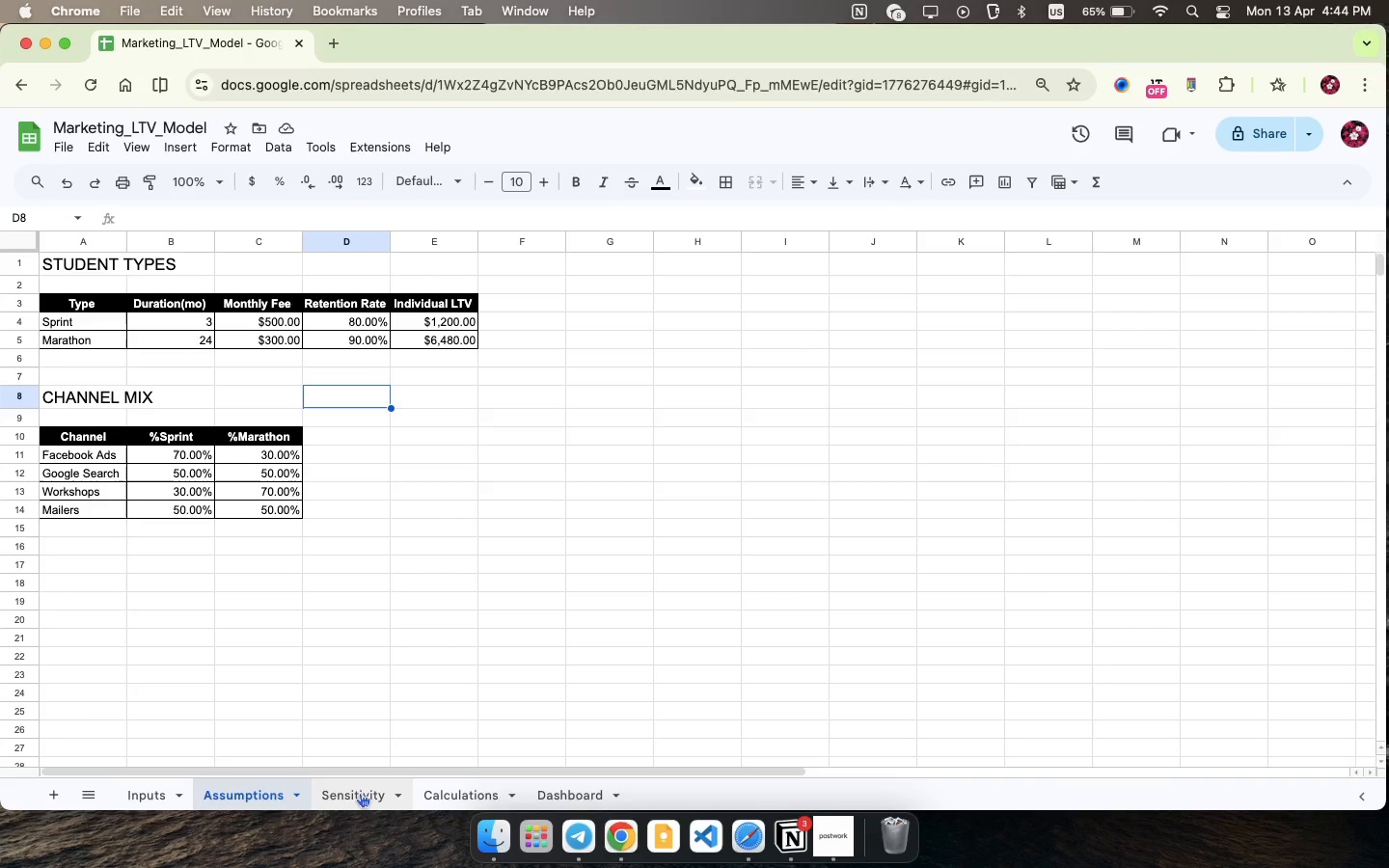 
left_click([355, 793])